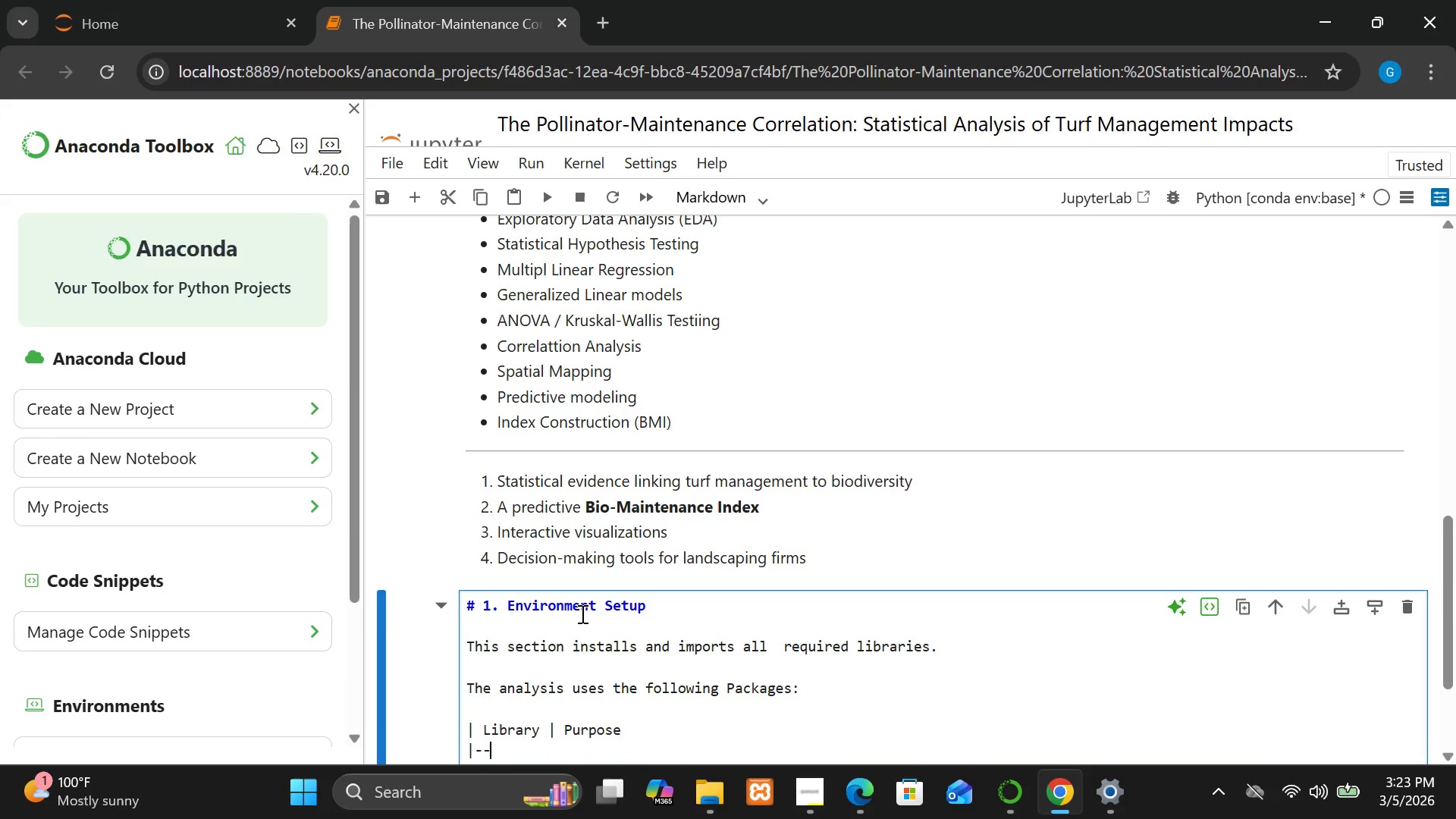 
key(Minus)
 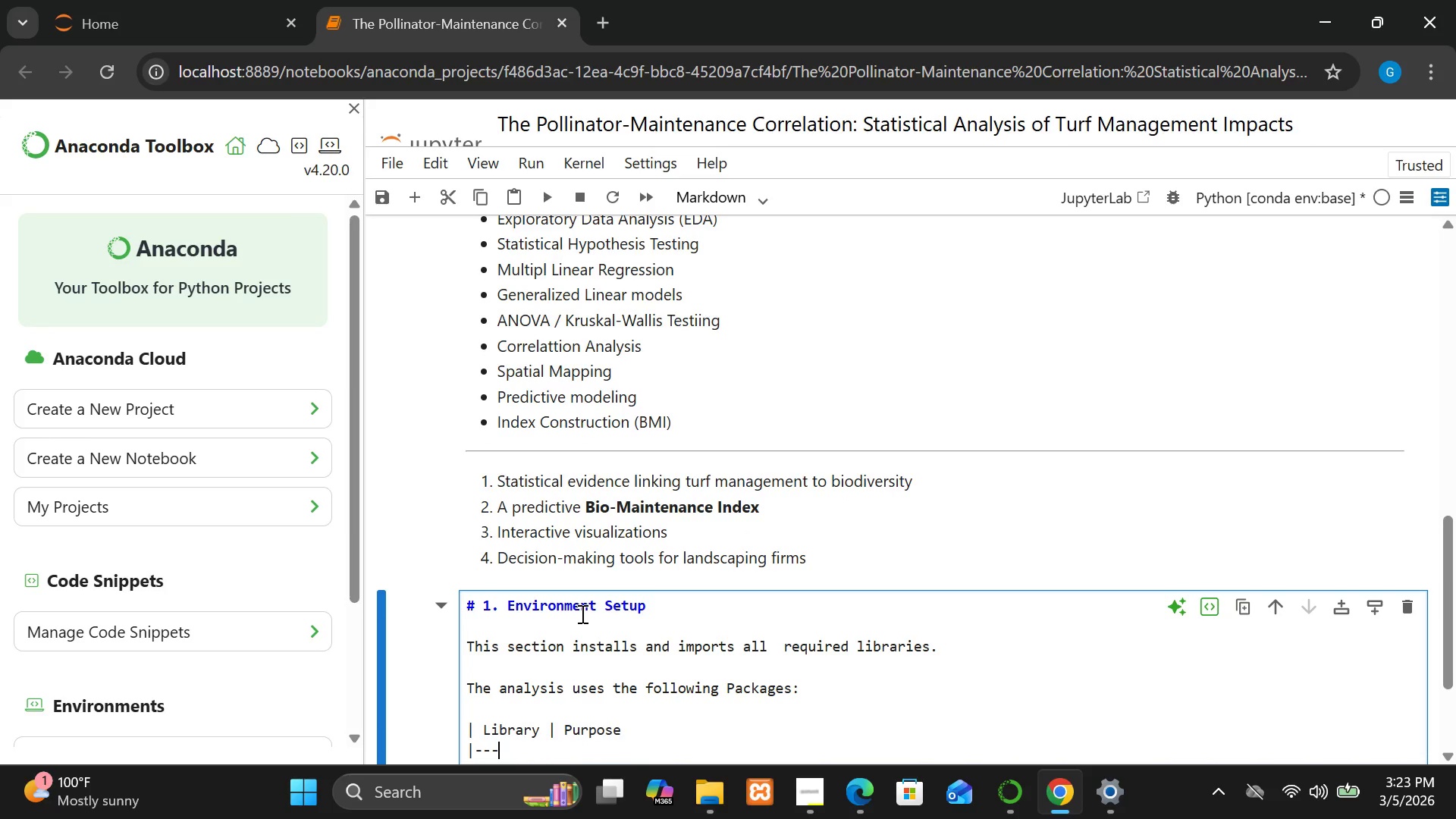 
key(Minus)
 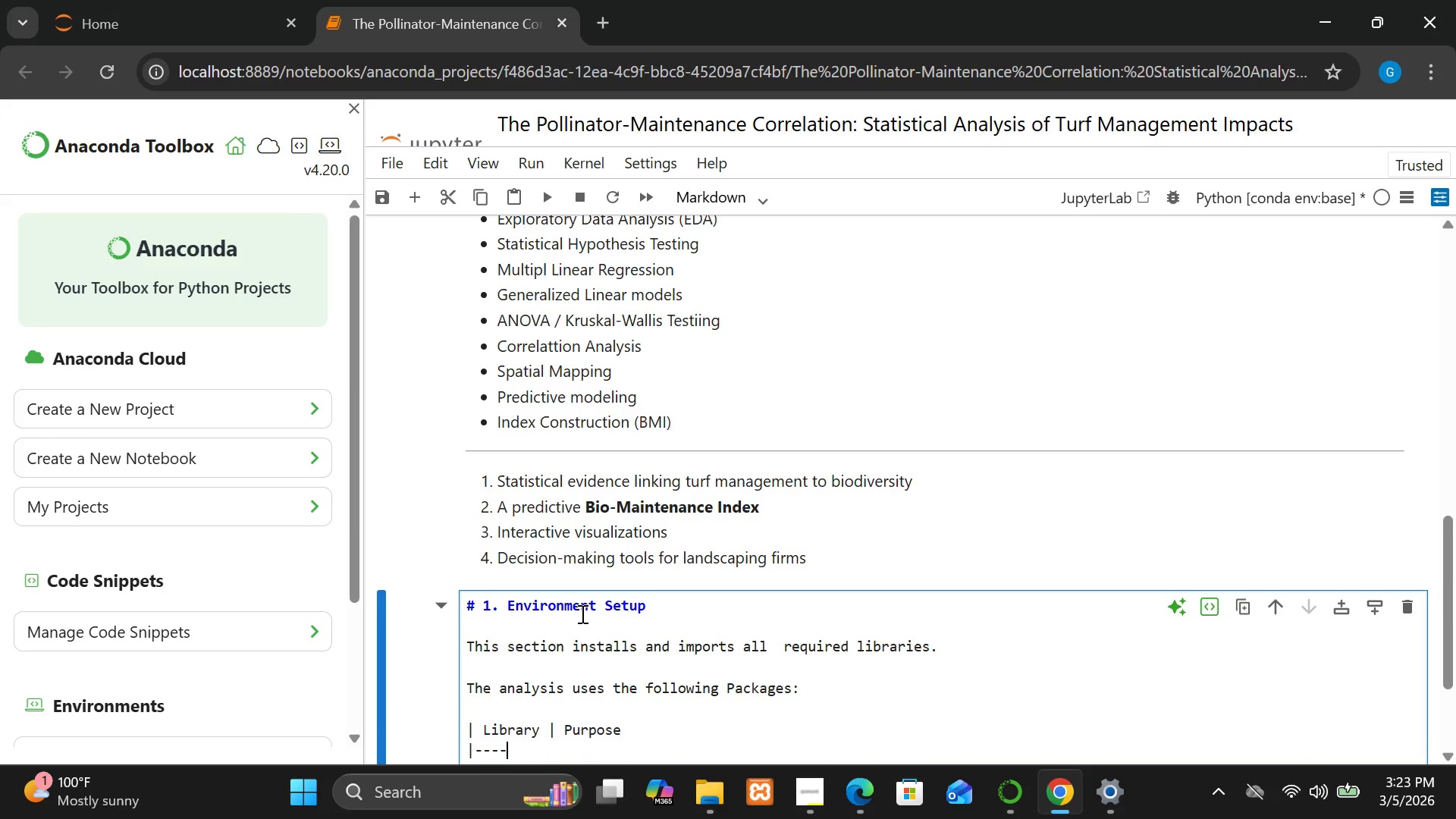 
key(Minus)
 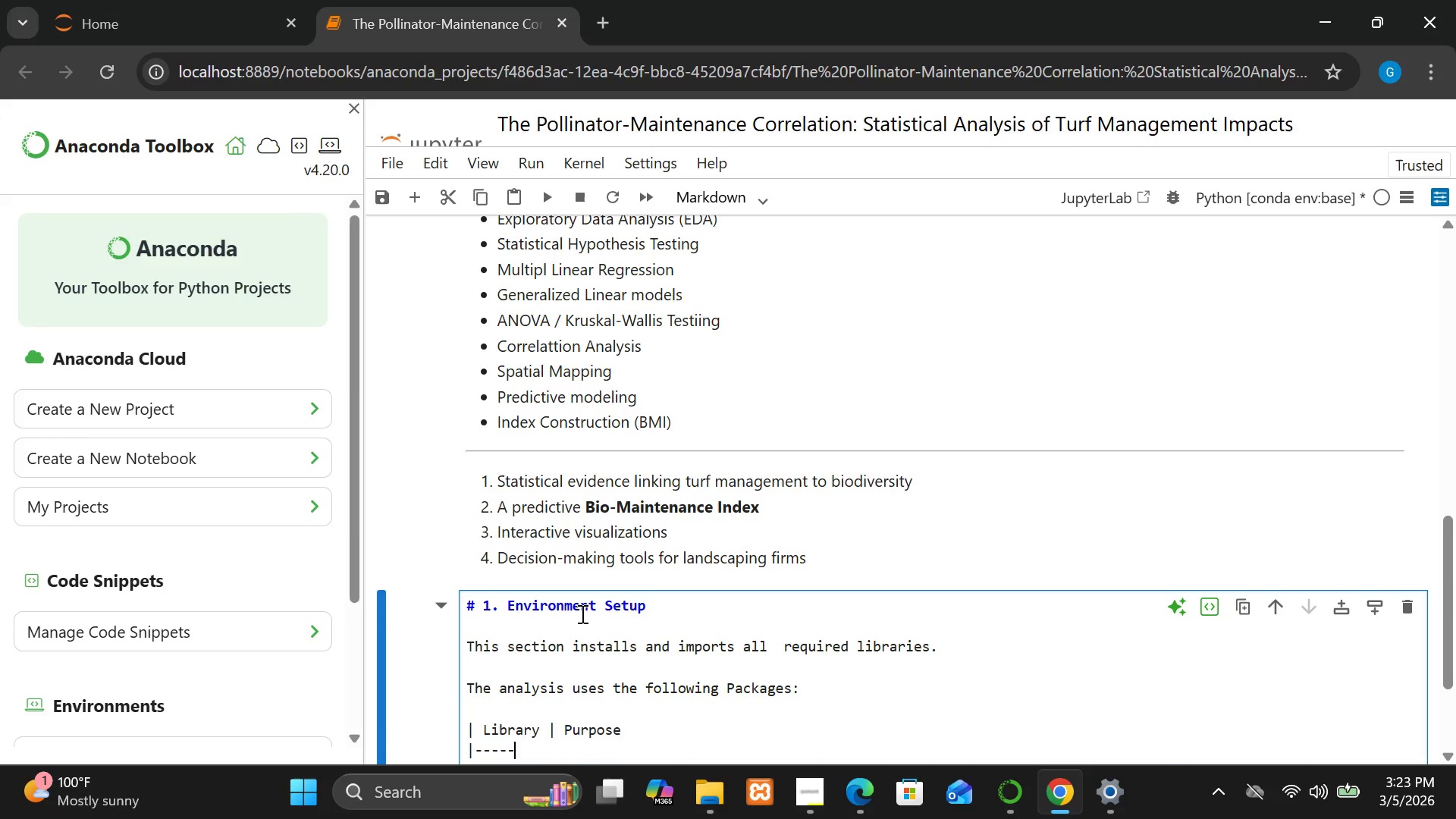 
key(Minus)
 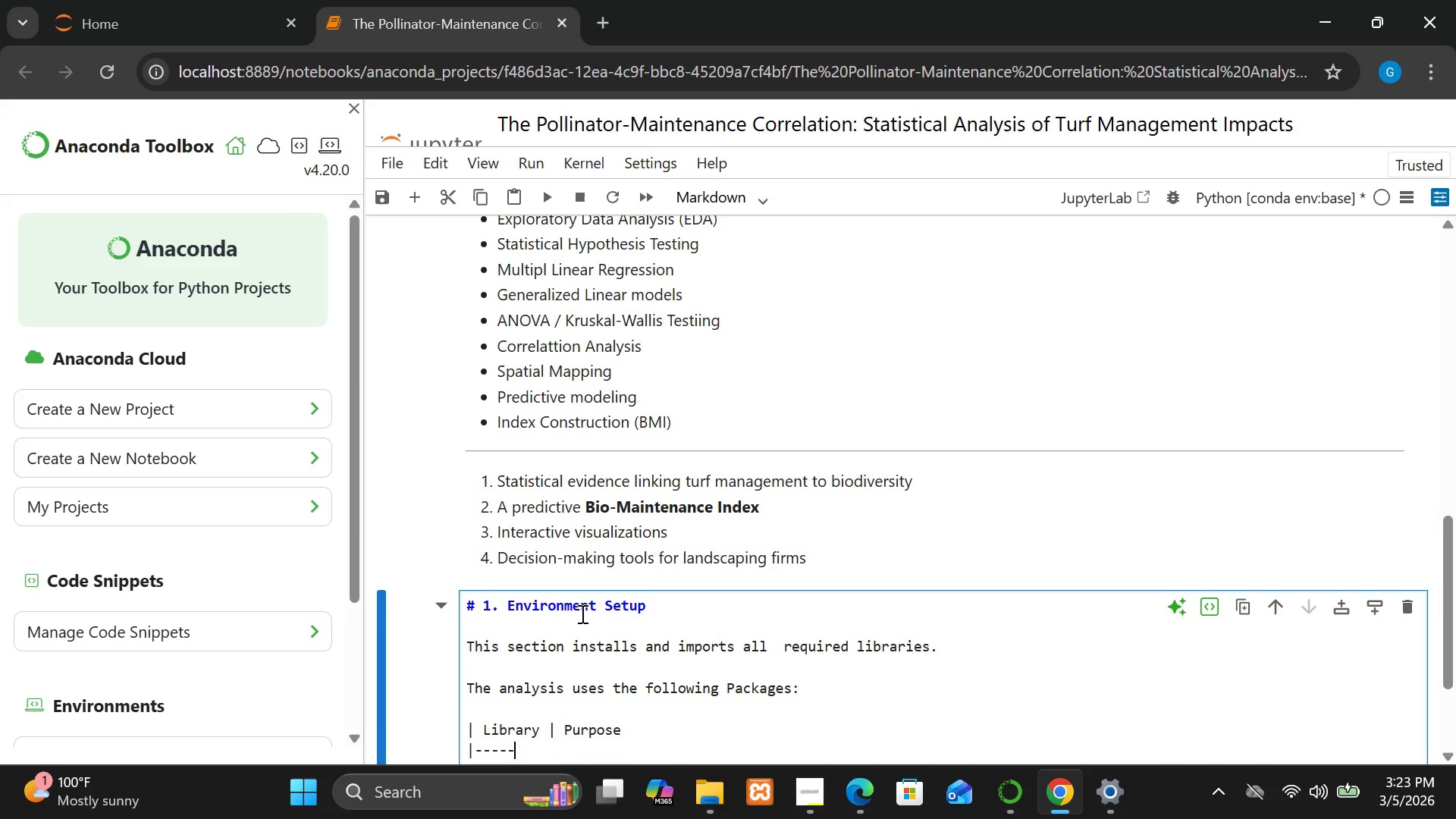 
key(Minus)
 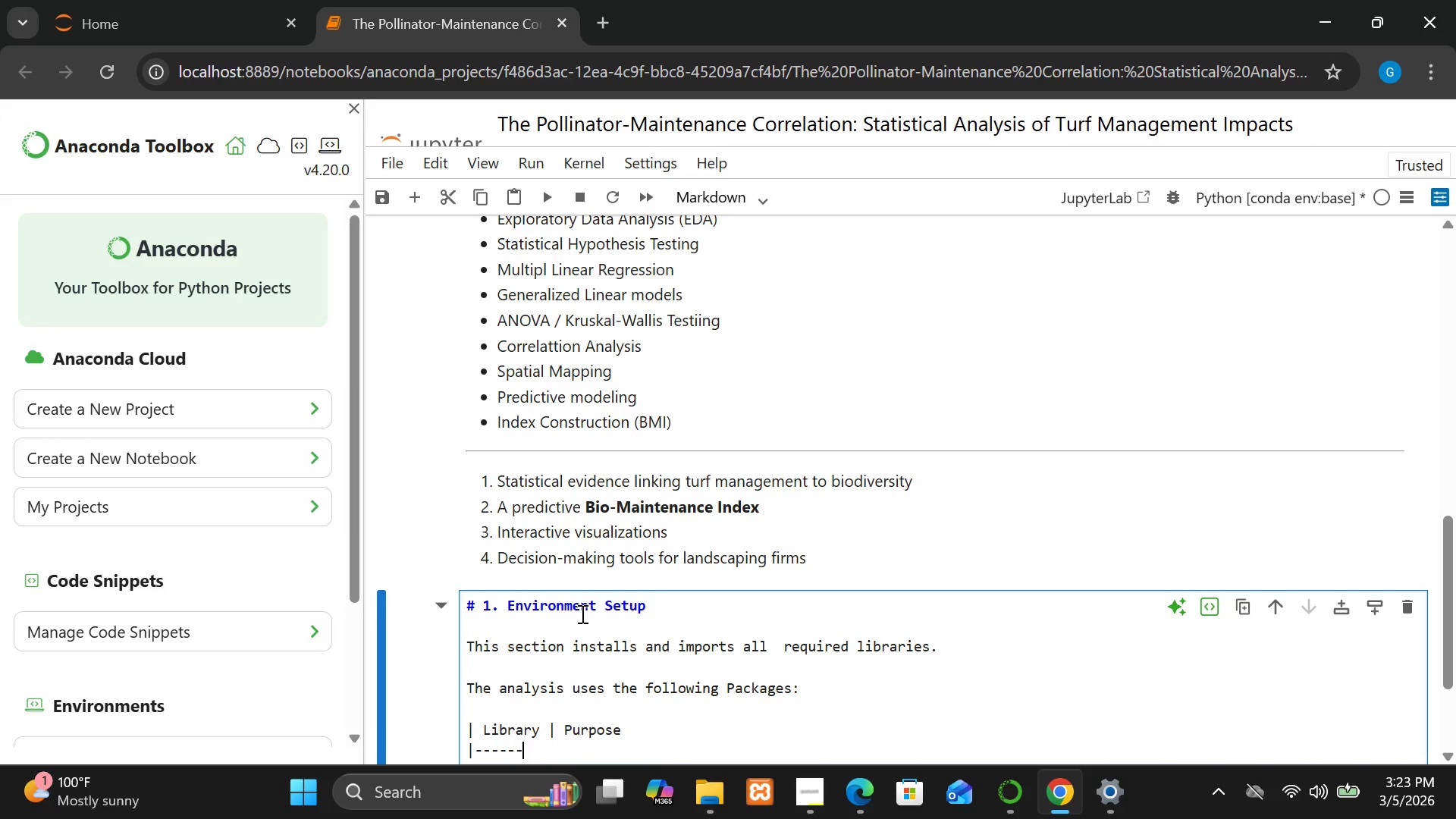 
key(Space)
 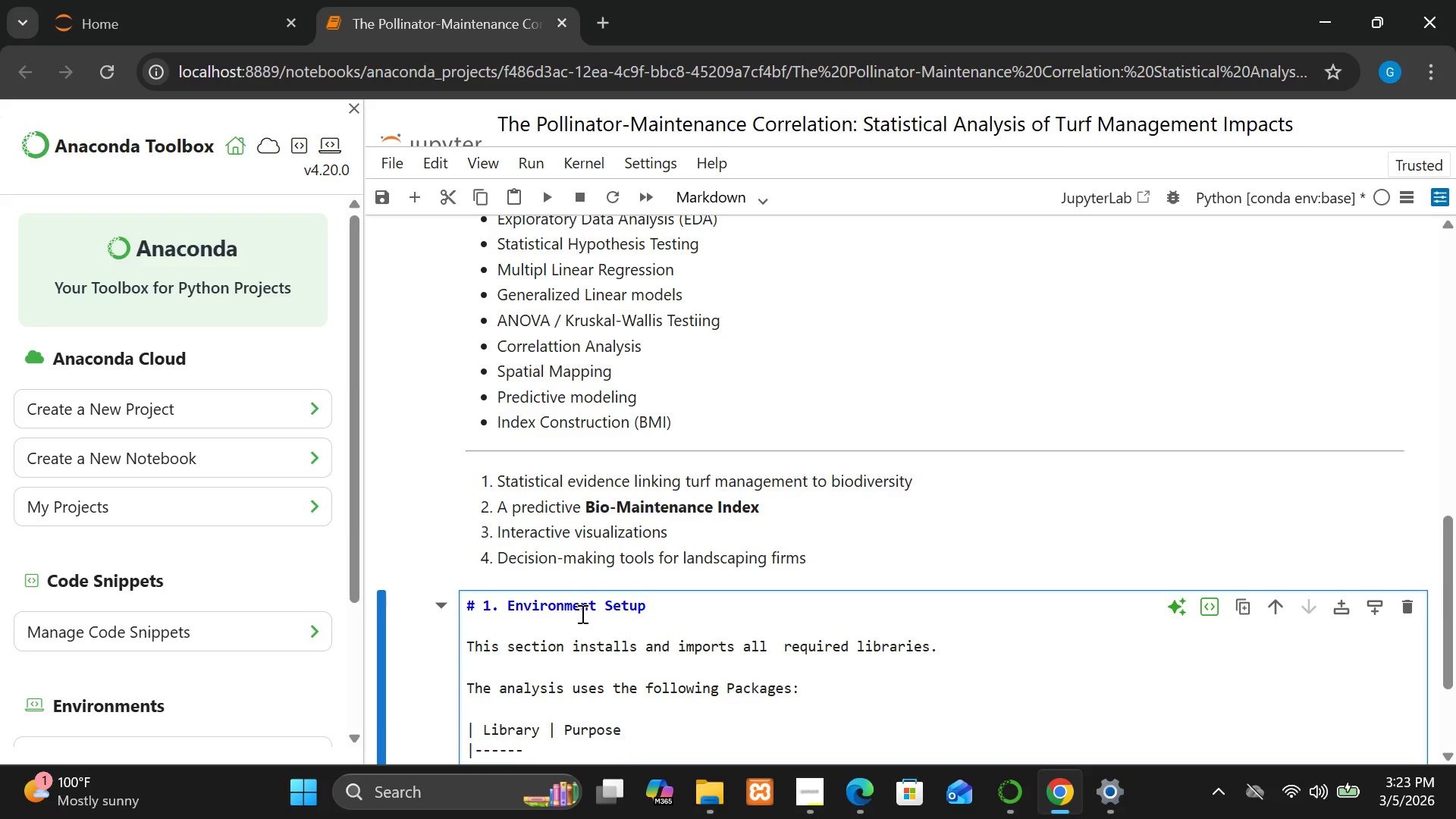 
key(Shift+Break)
 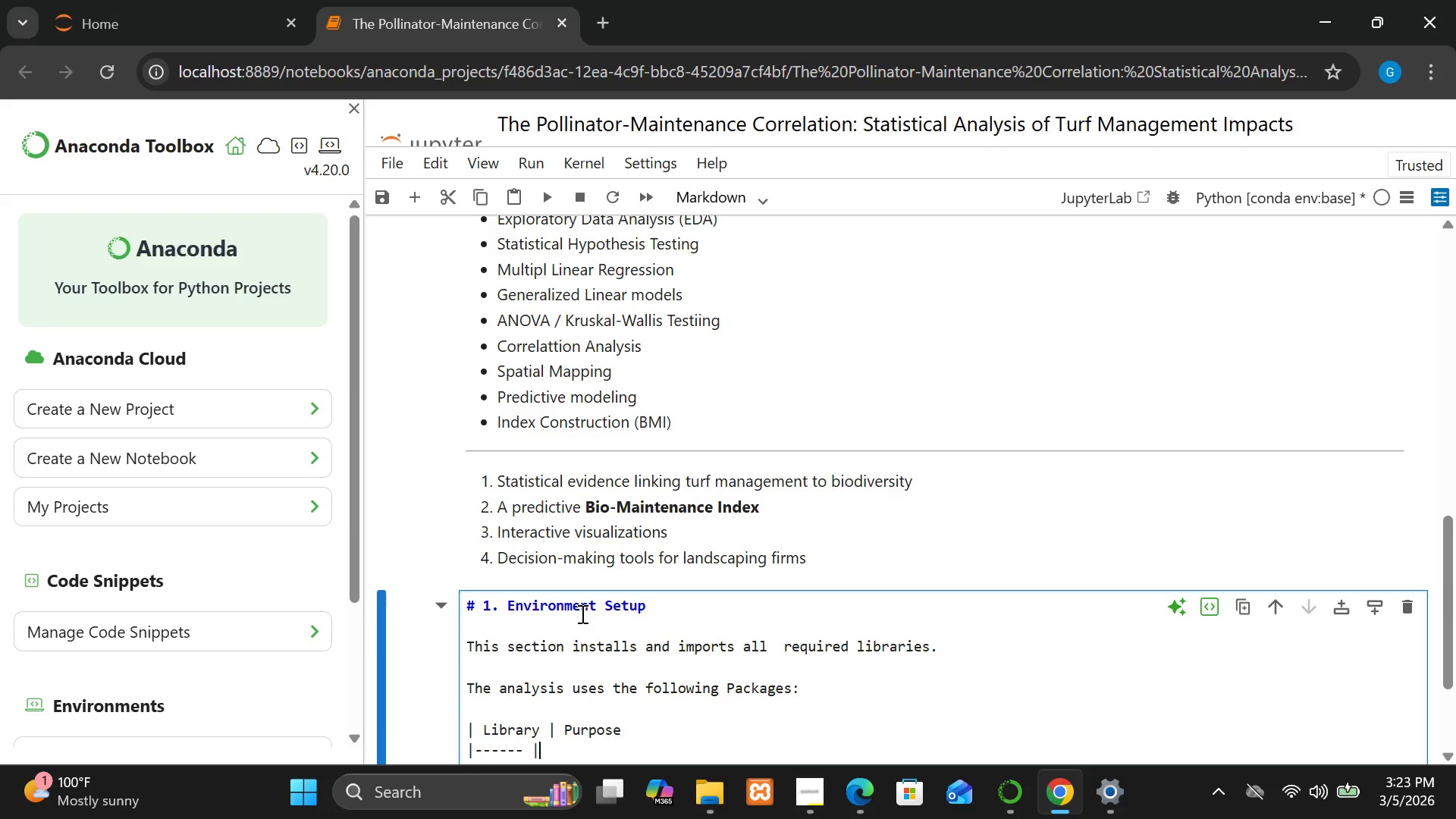 
key(Space)
 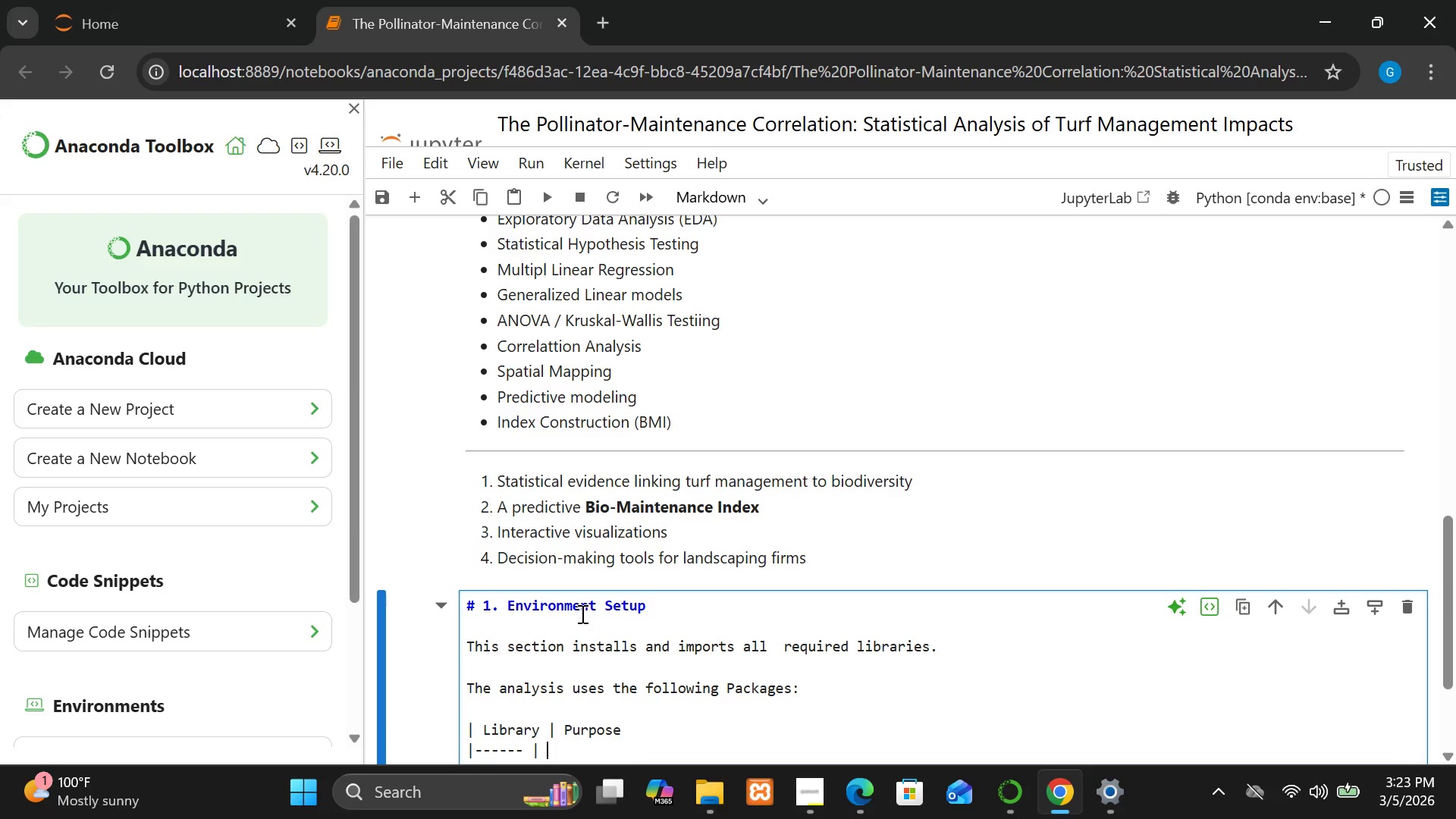 
key(Minus)
 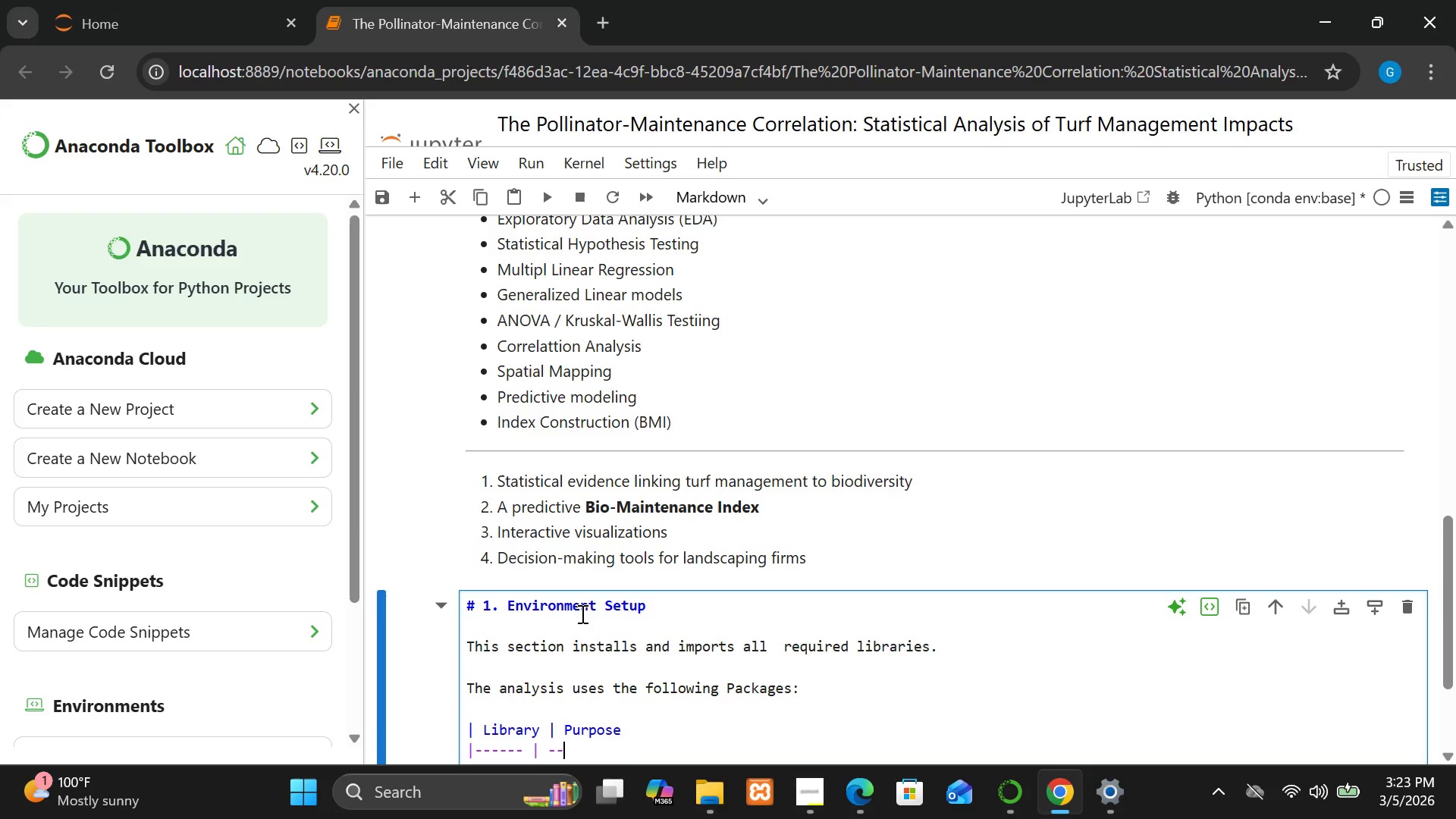 
key(Minus)
 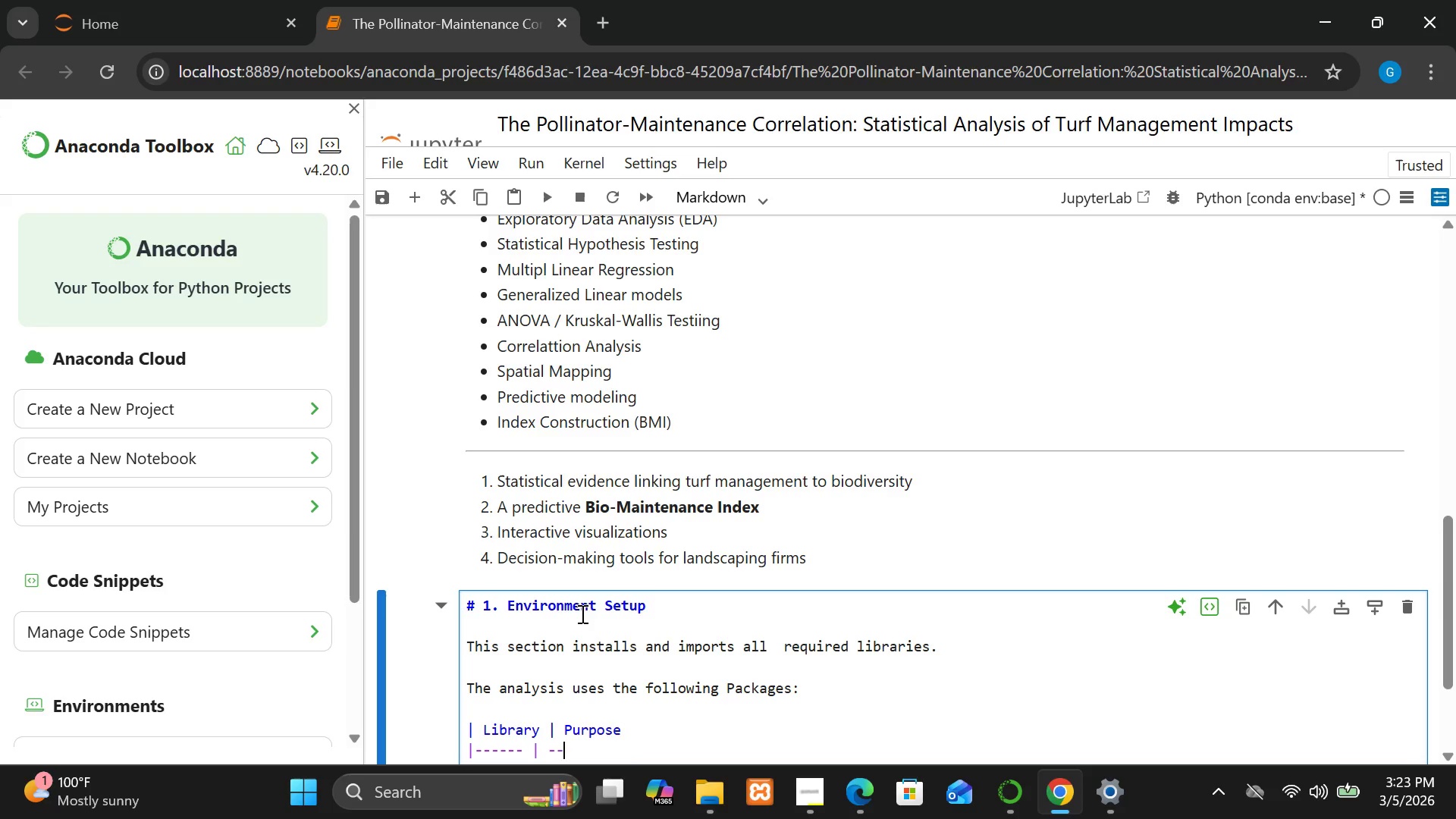 
key(Minus)
 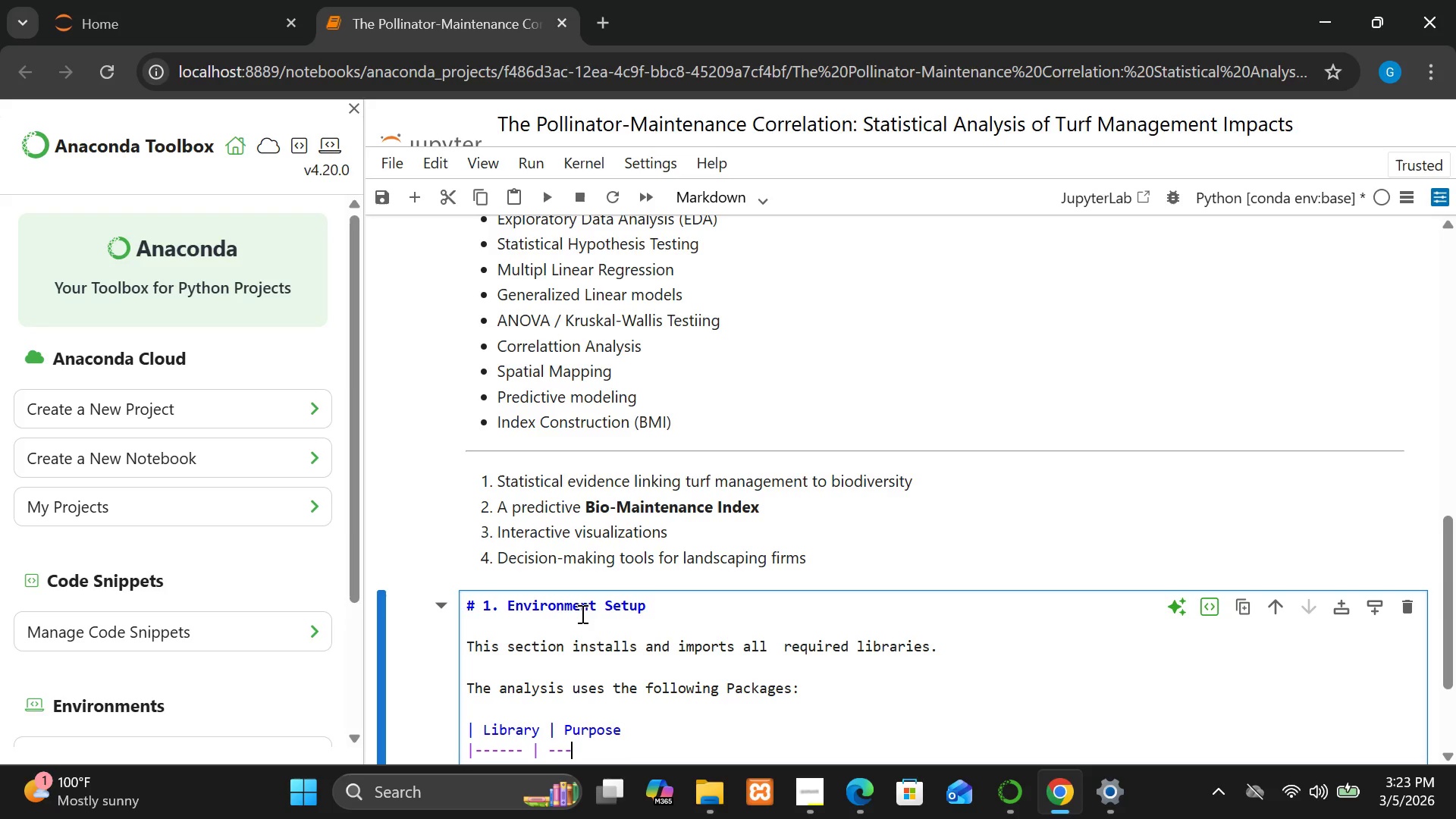 
key(Minus)
 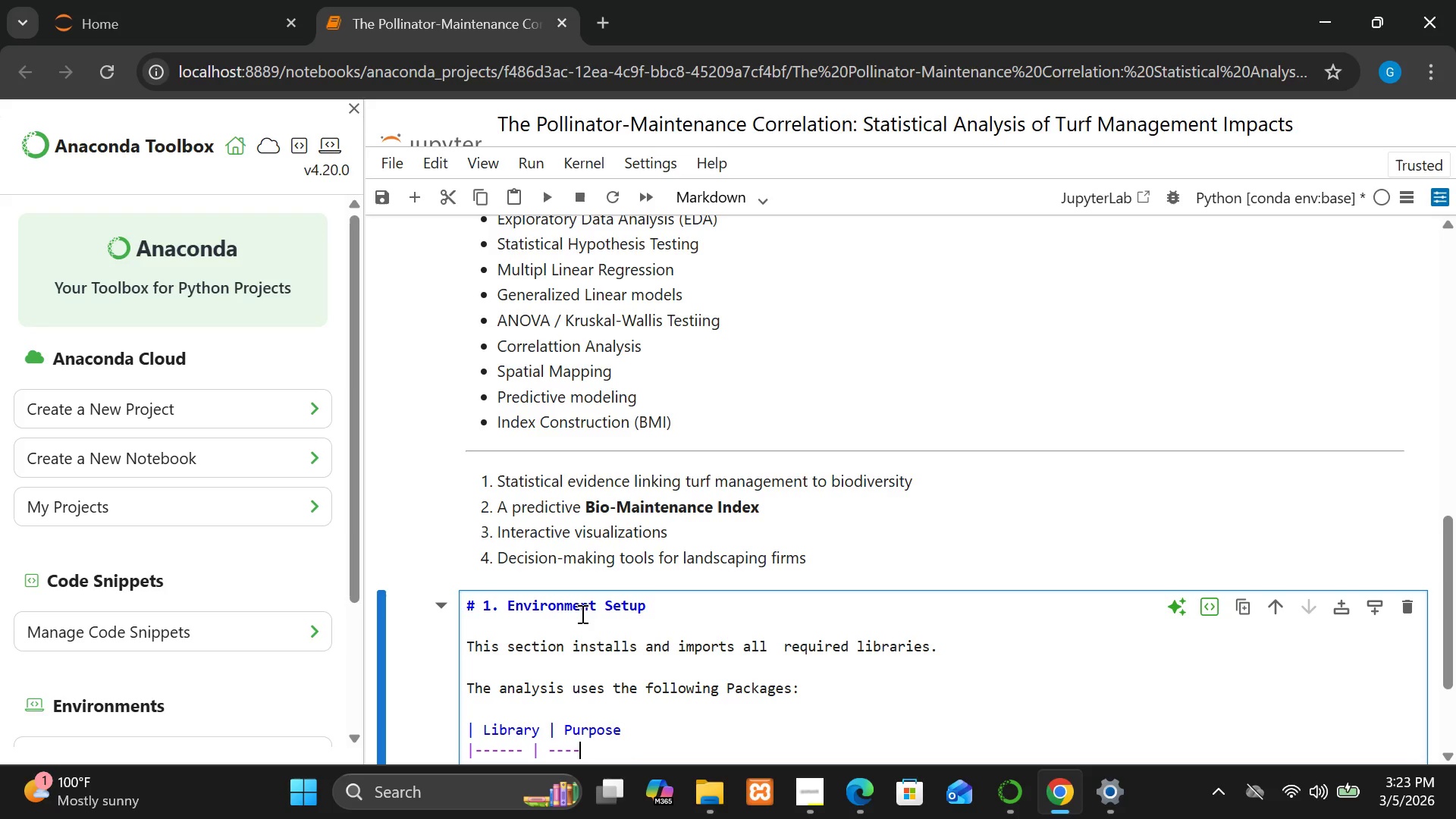 
key(Minus)
 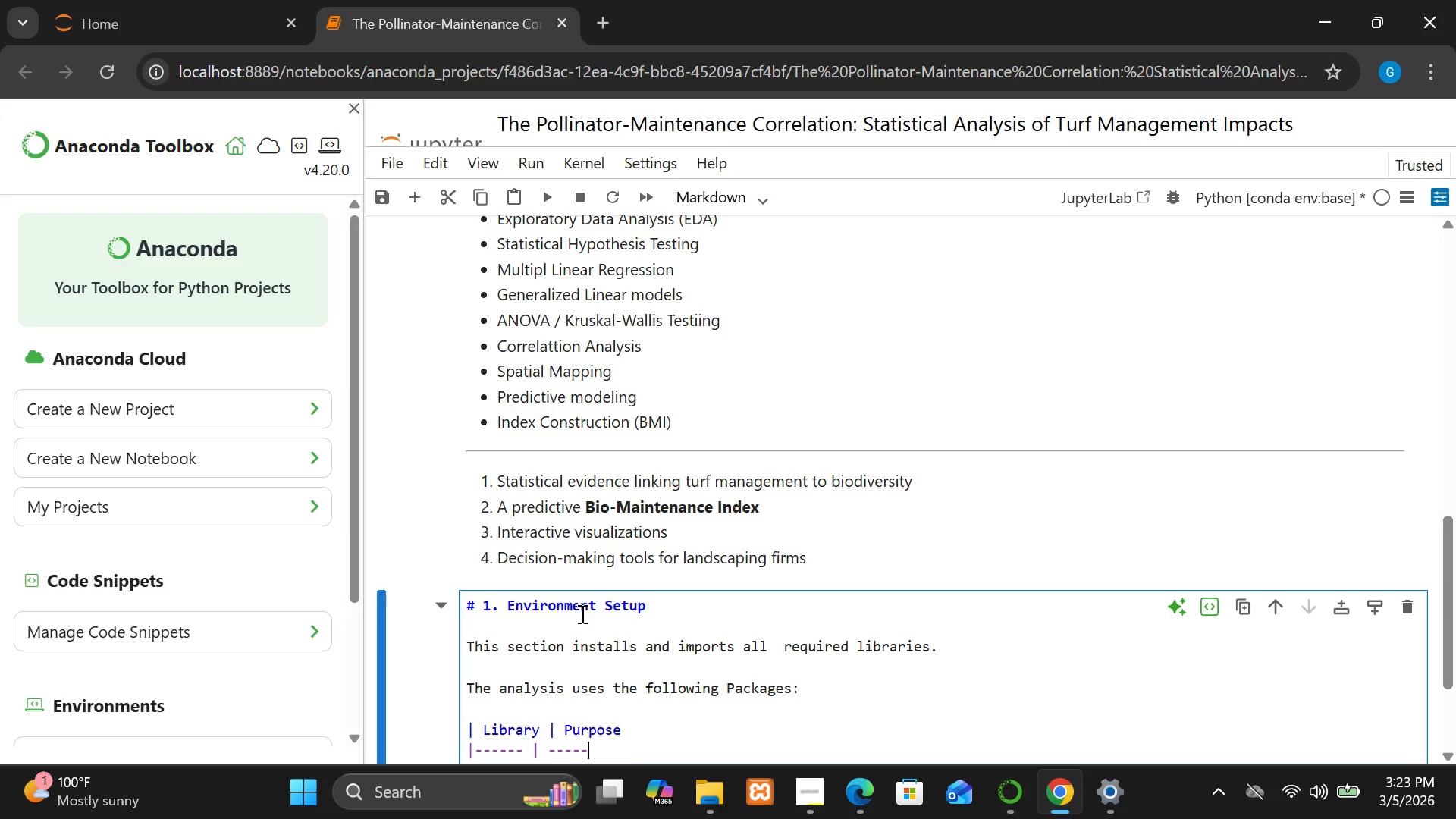 
key(Minus)
 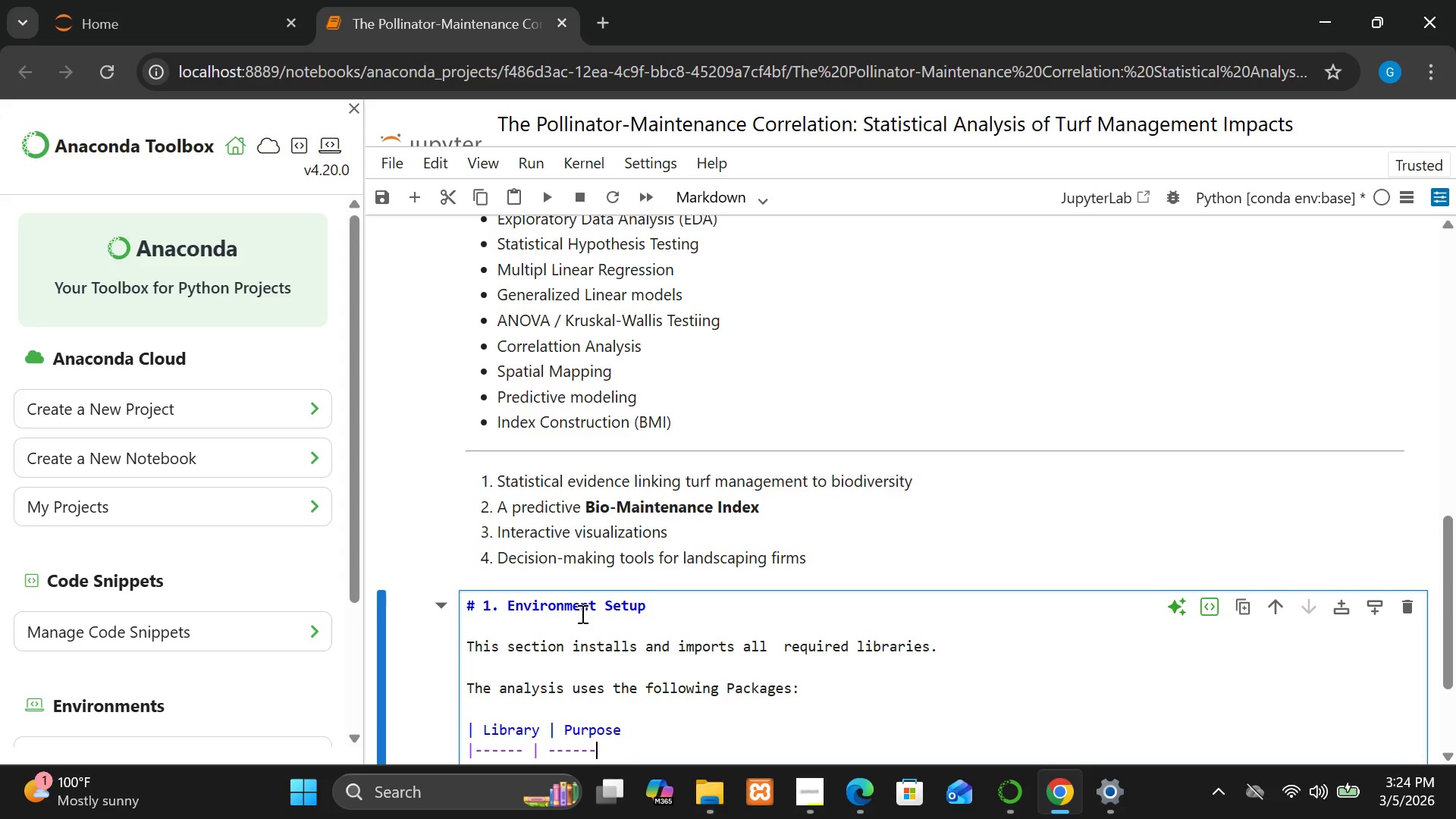 
wait(5.36)
 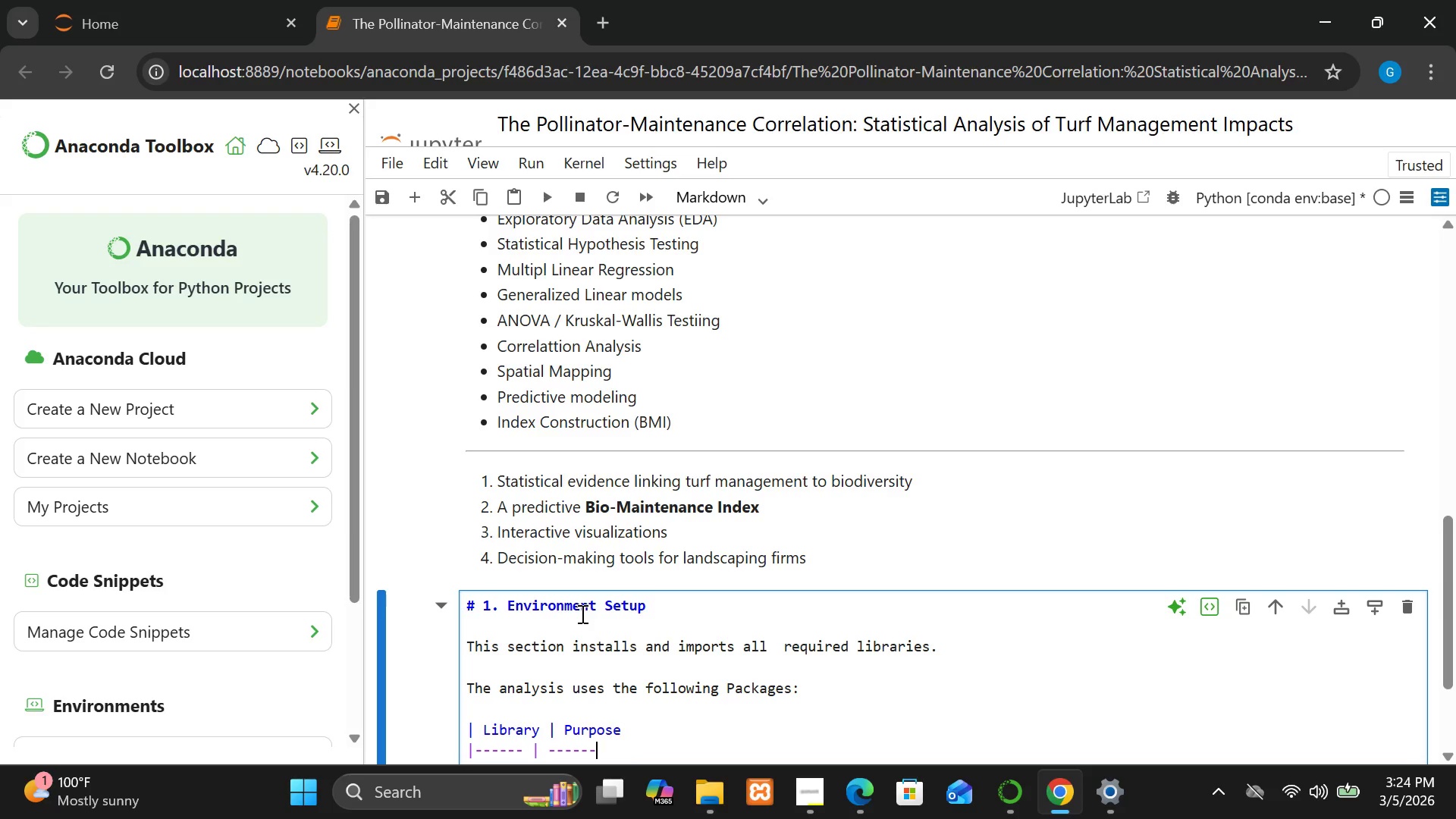 
key(Shift+Break)
 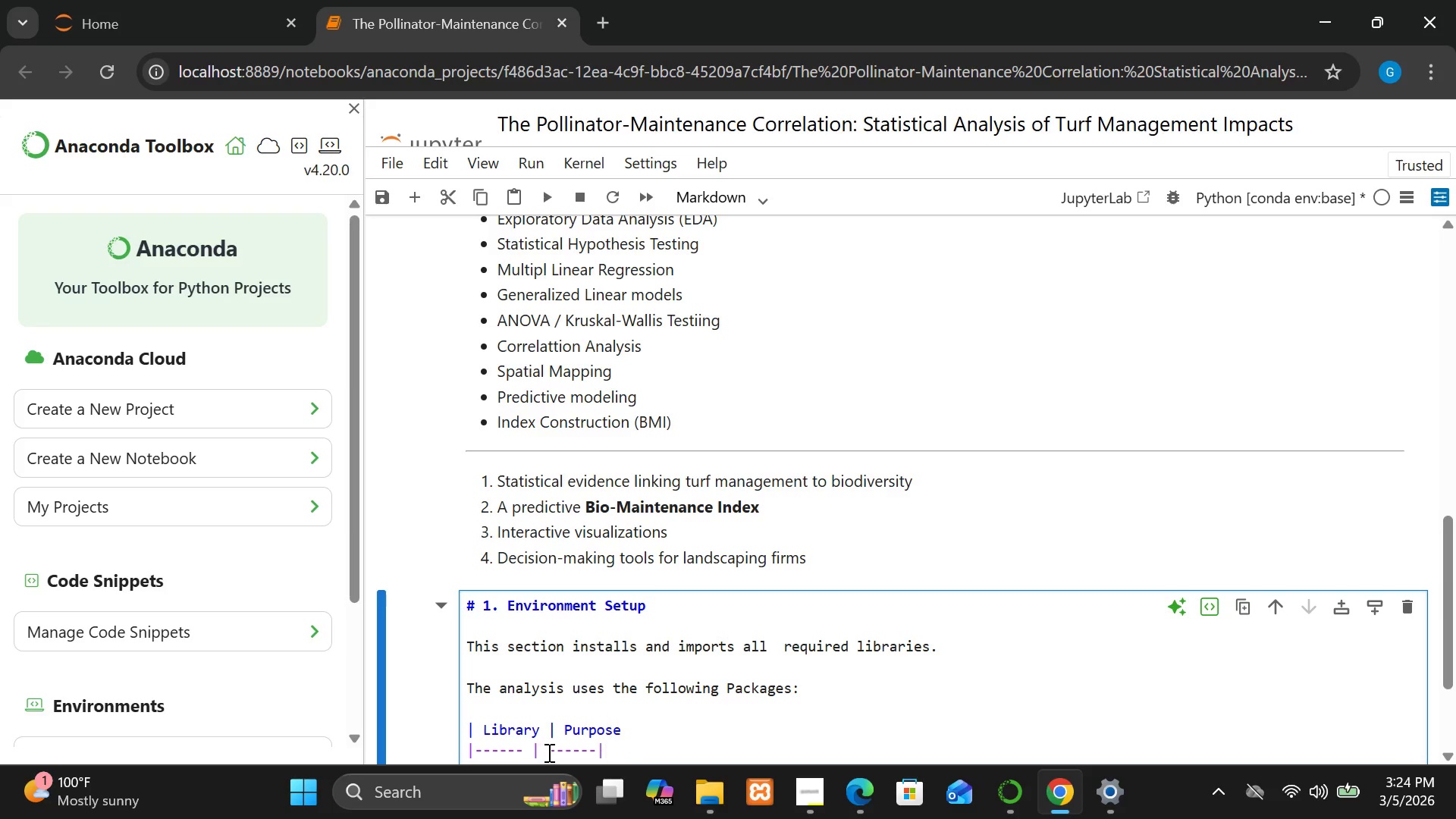 
left_click([549, 753])
 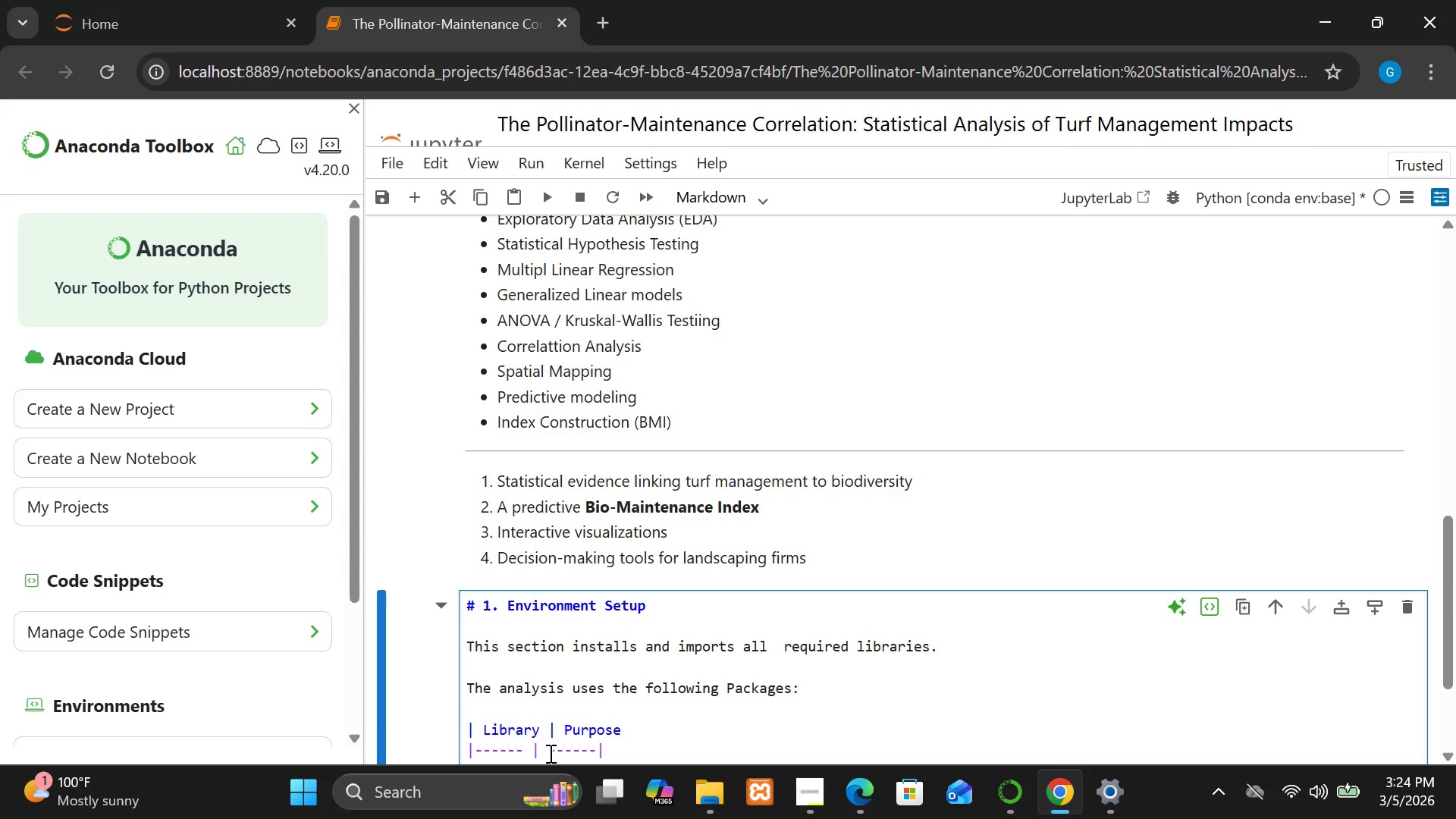 
key(Backspace)
 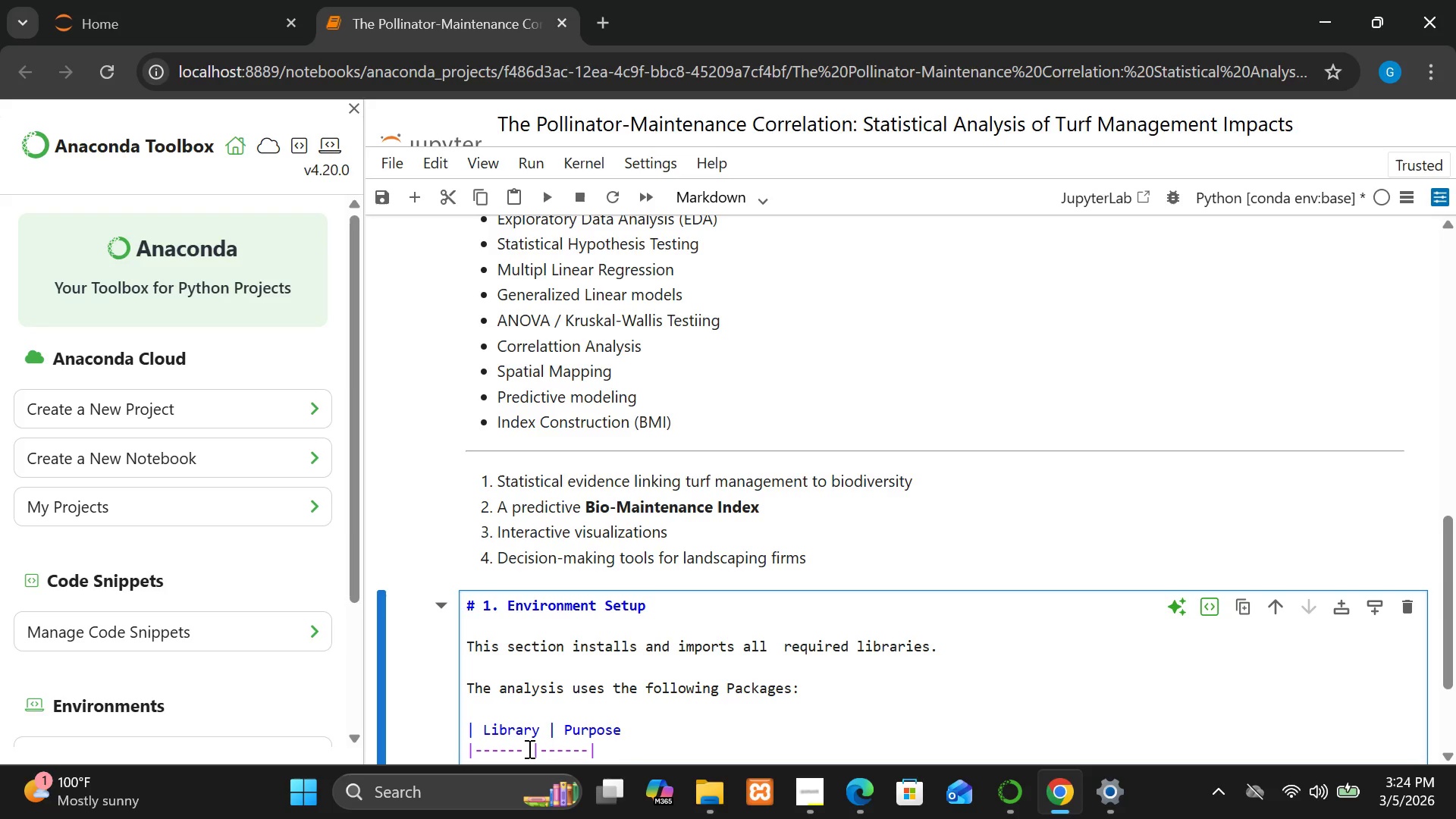 
left_click([528, 747])
 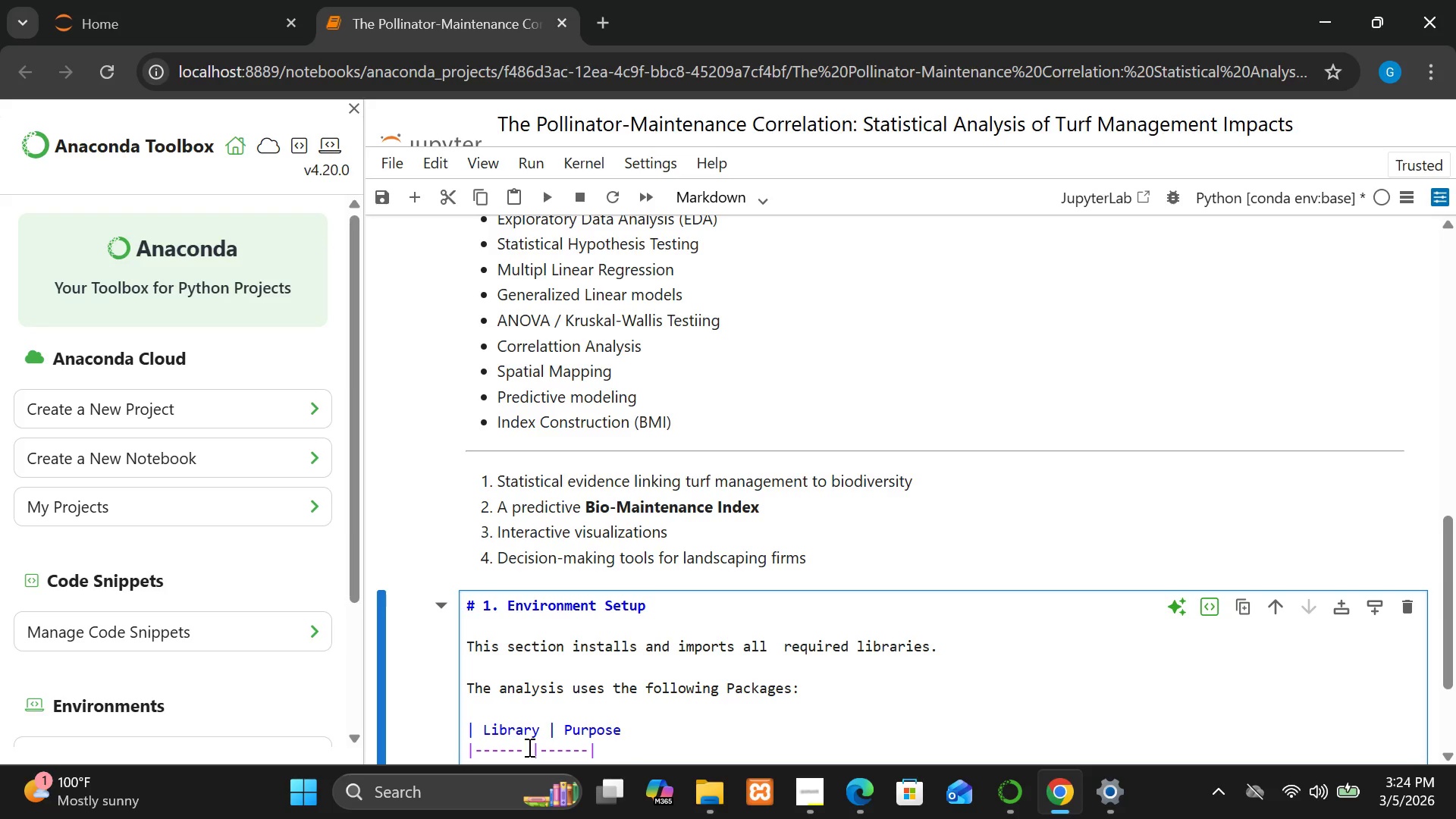 
key(Backspace)
 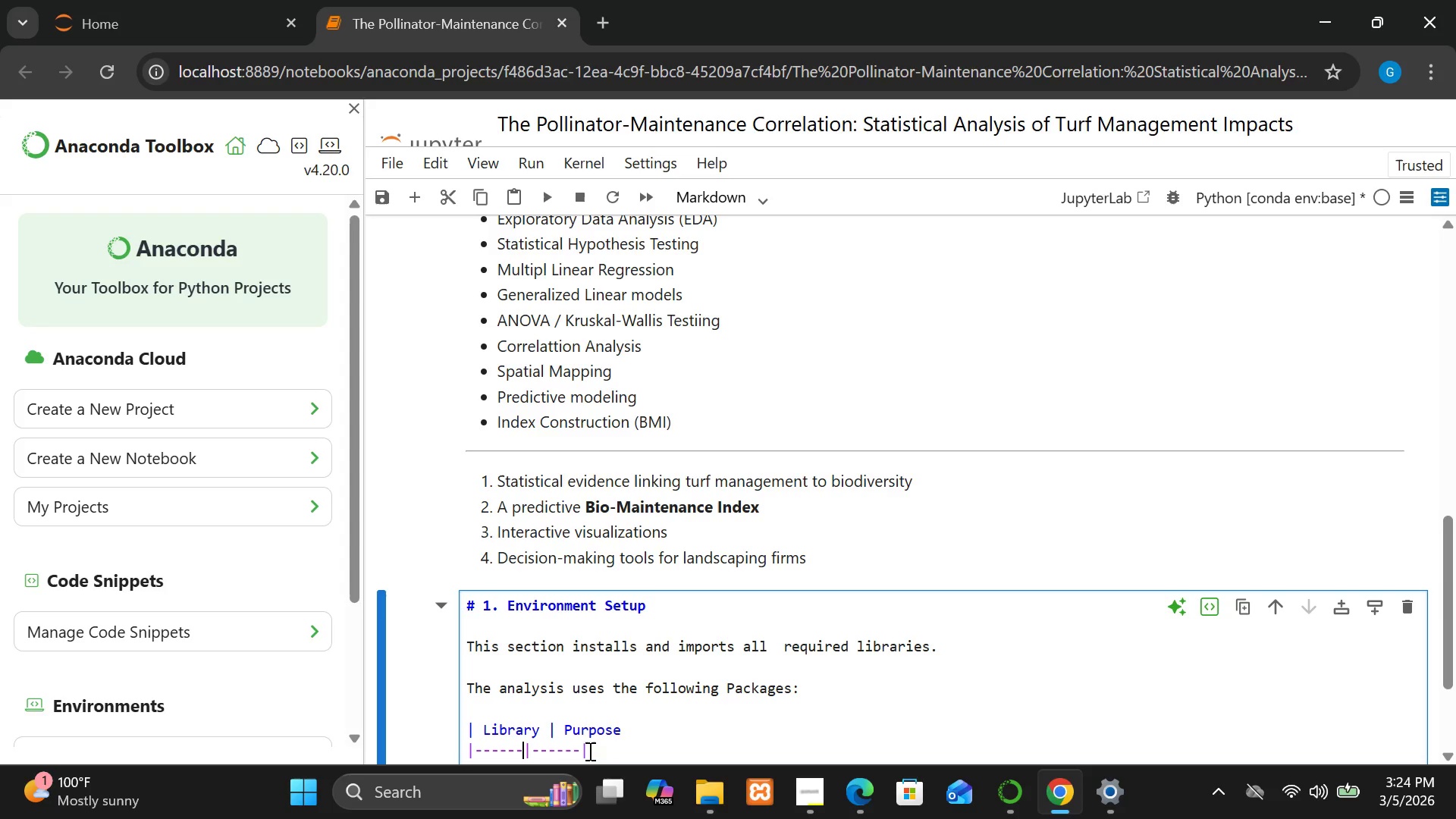 
left_click([603, 756])
 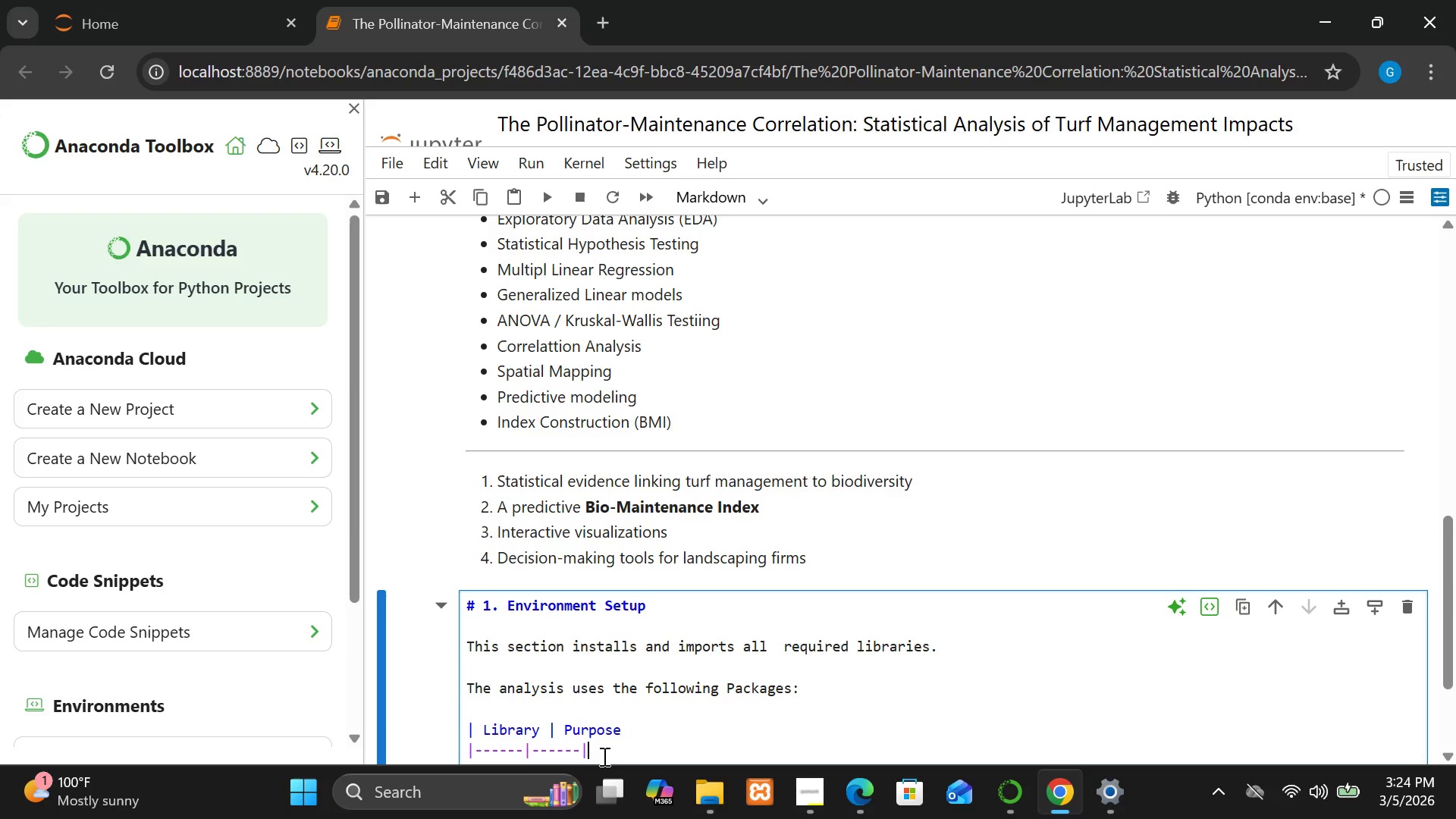 
key(Enter)
 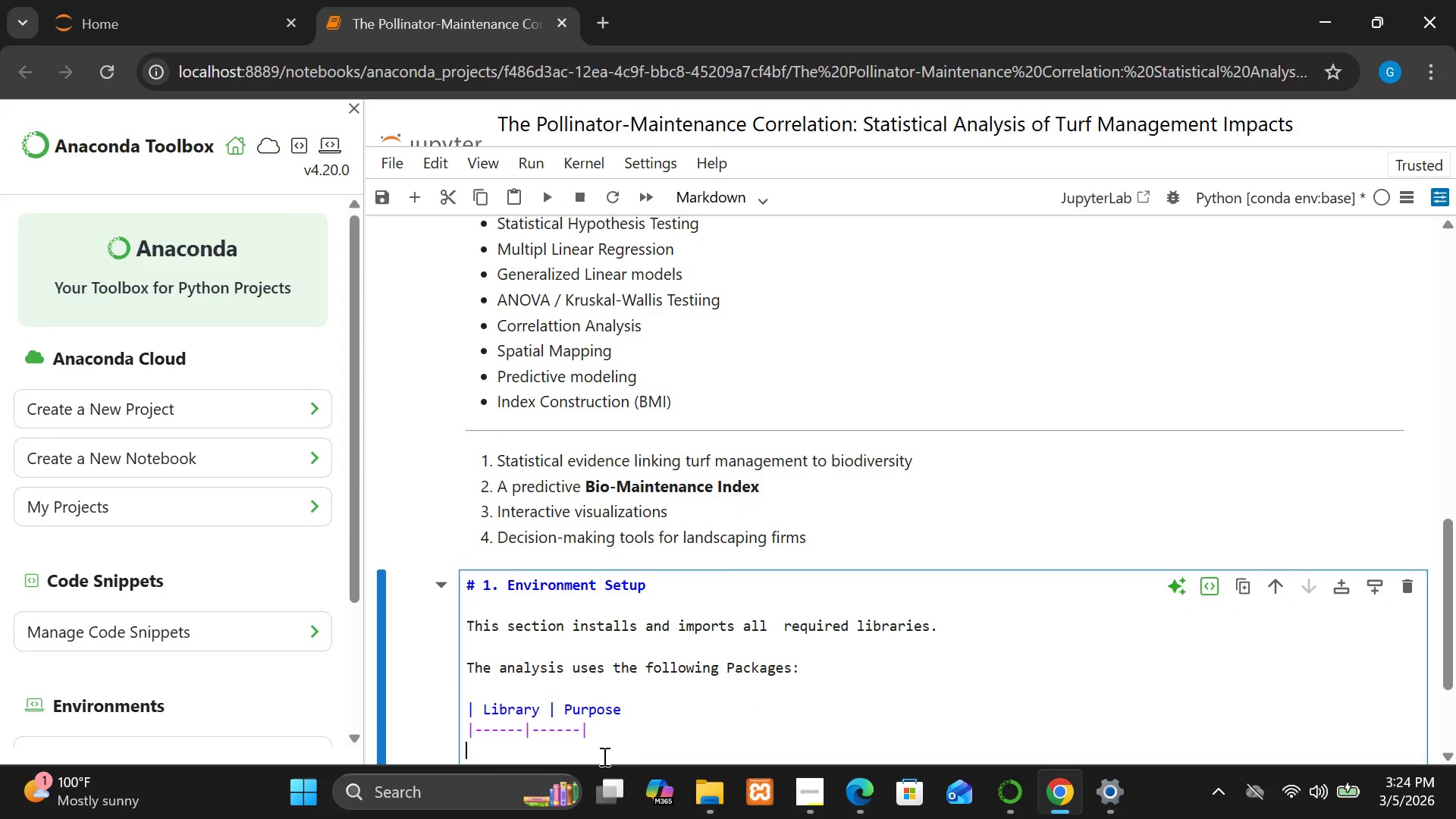 
type([Break] pandas [Break] Data)
 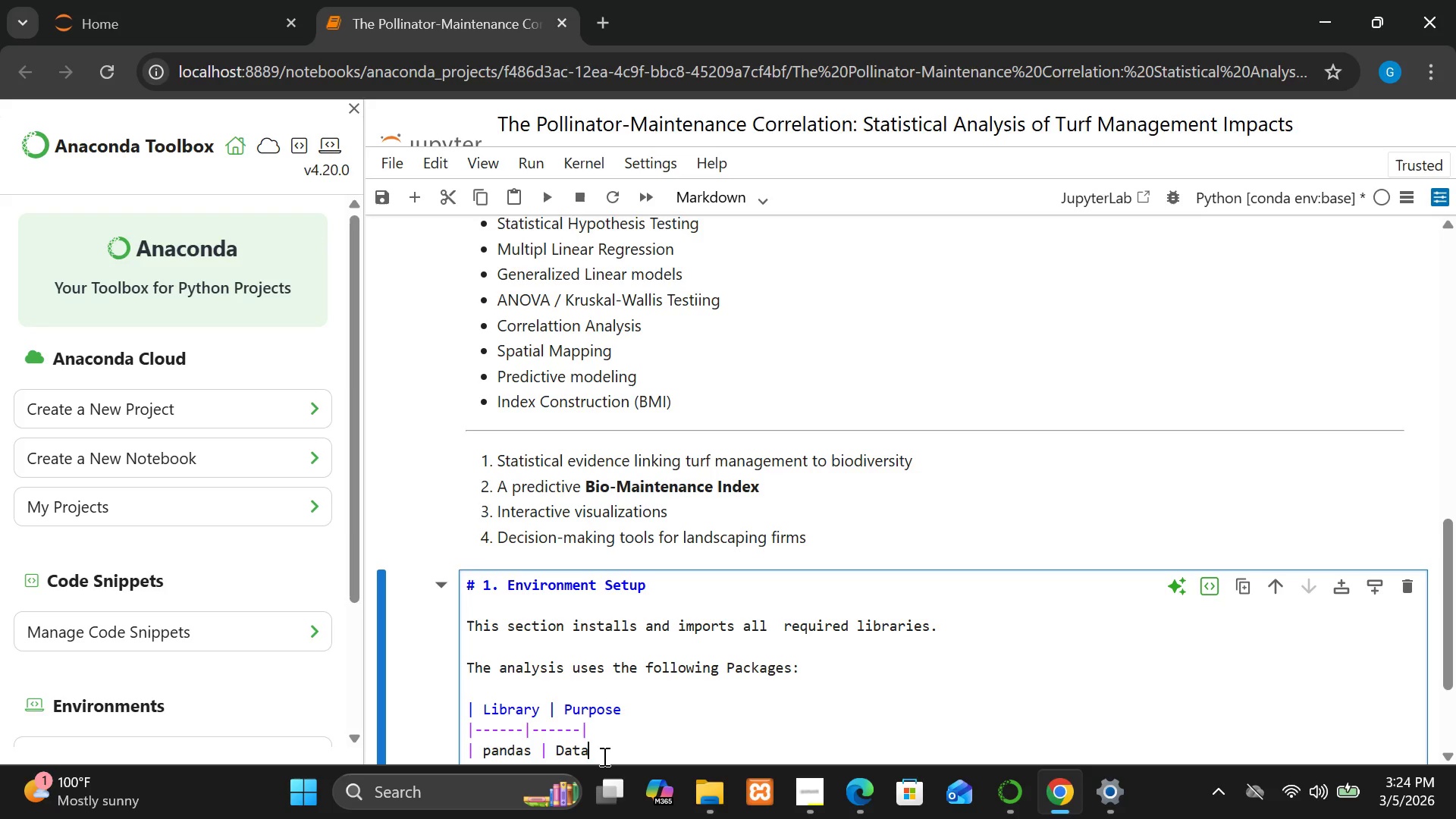 
type( manipulation)
 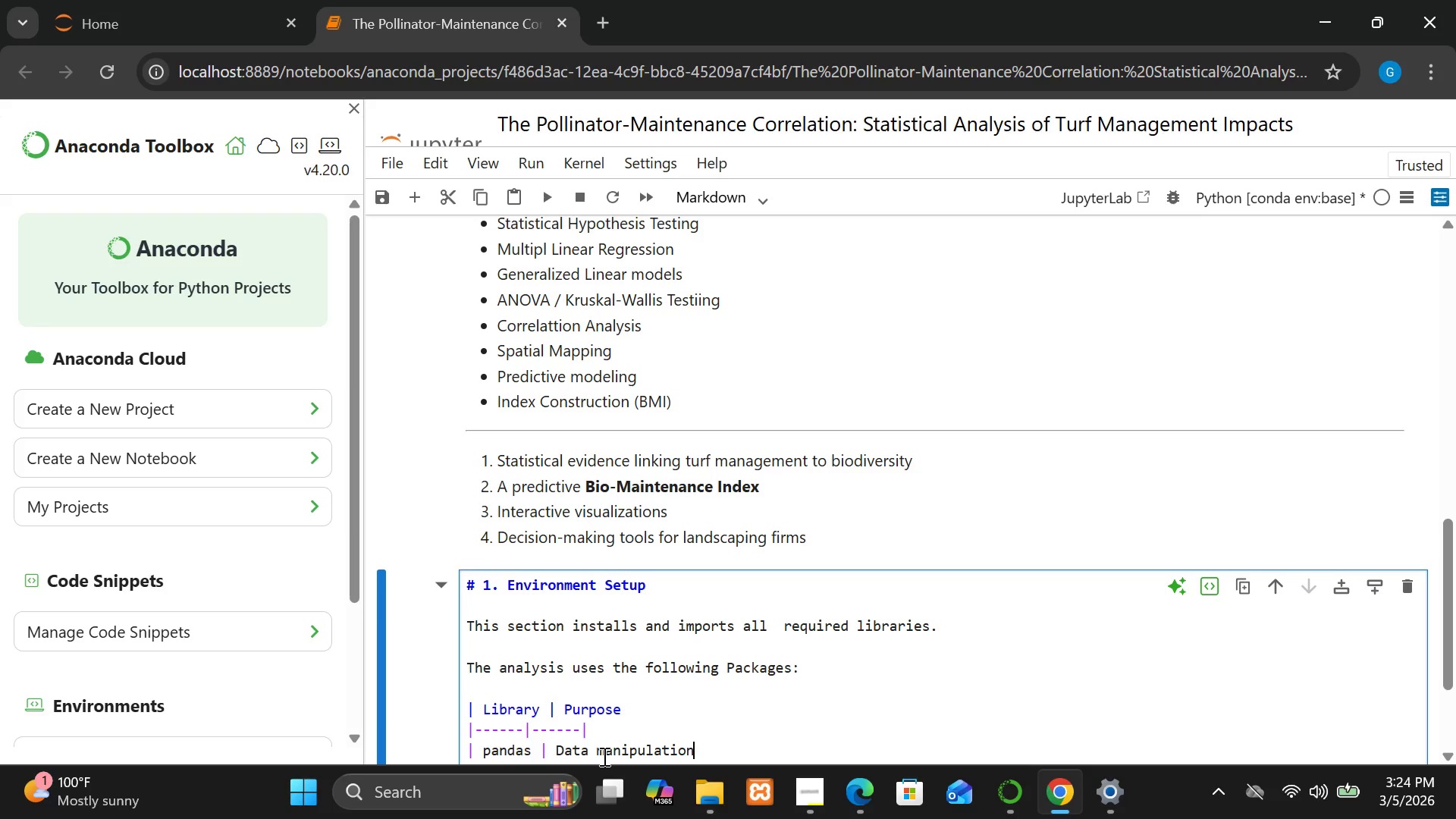 
key(Space)
 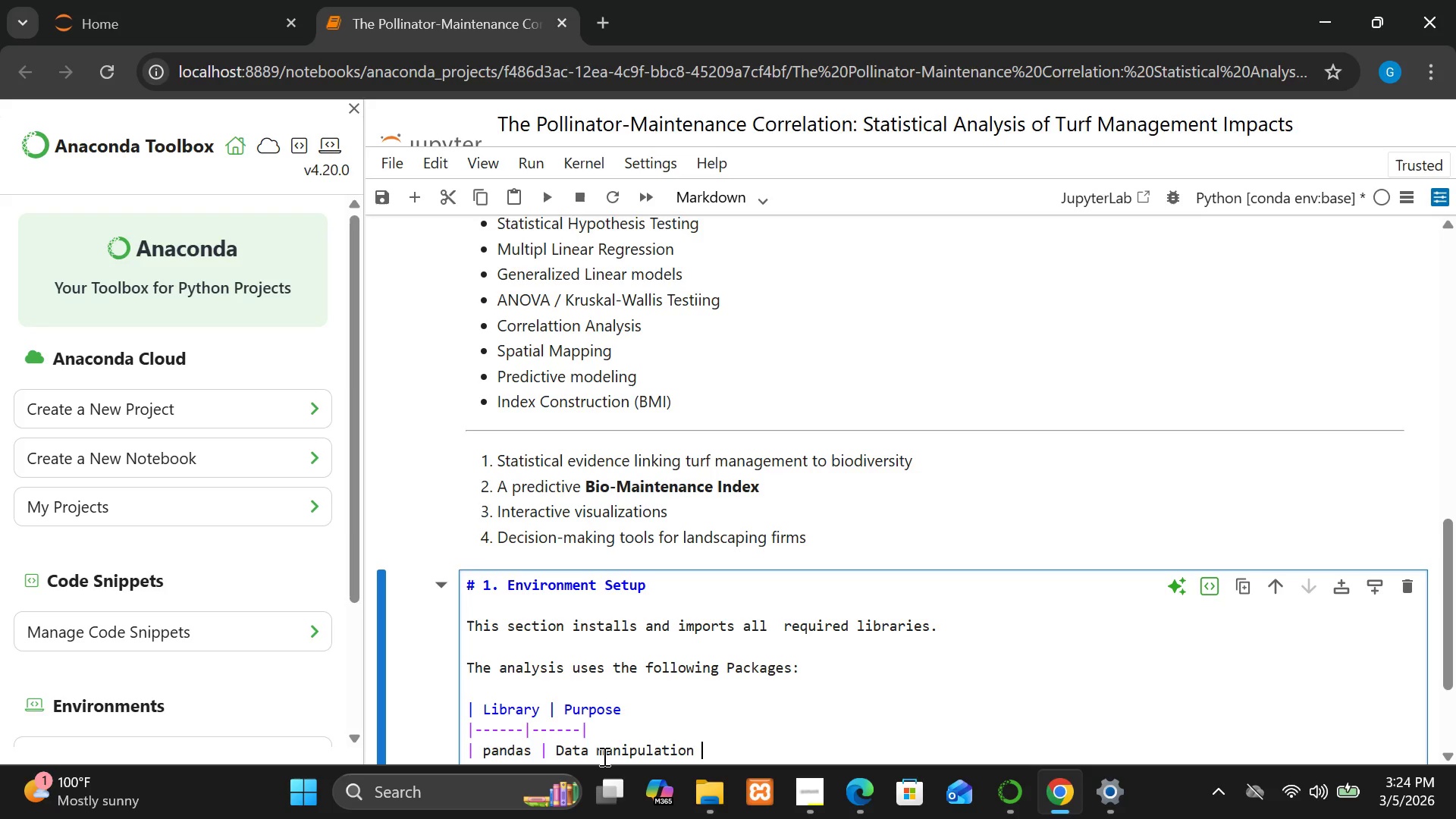 
key(Shift+Break)
 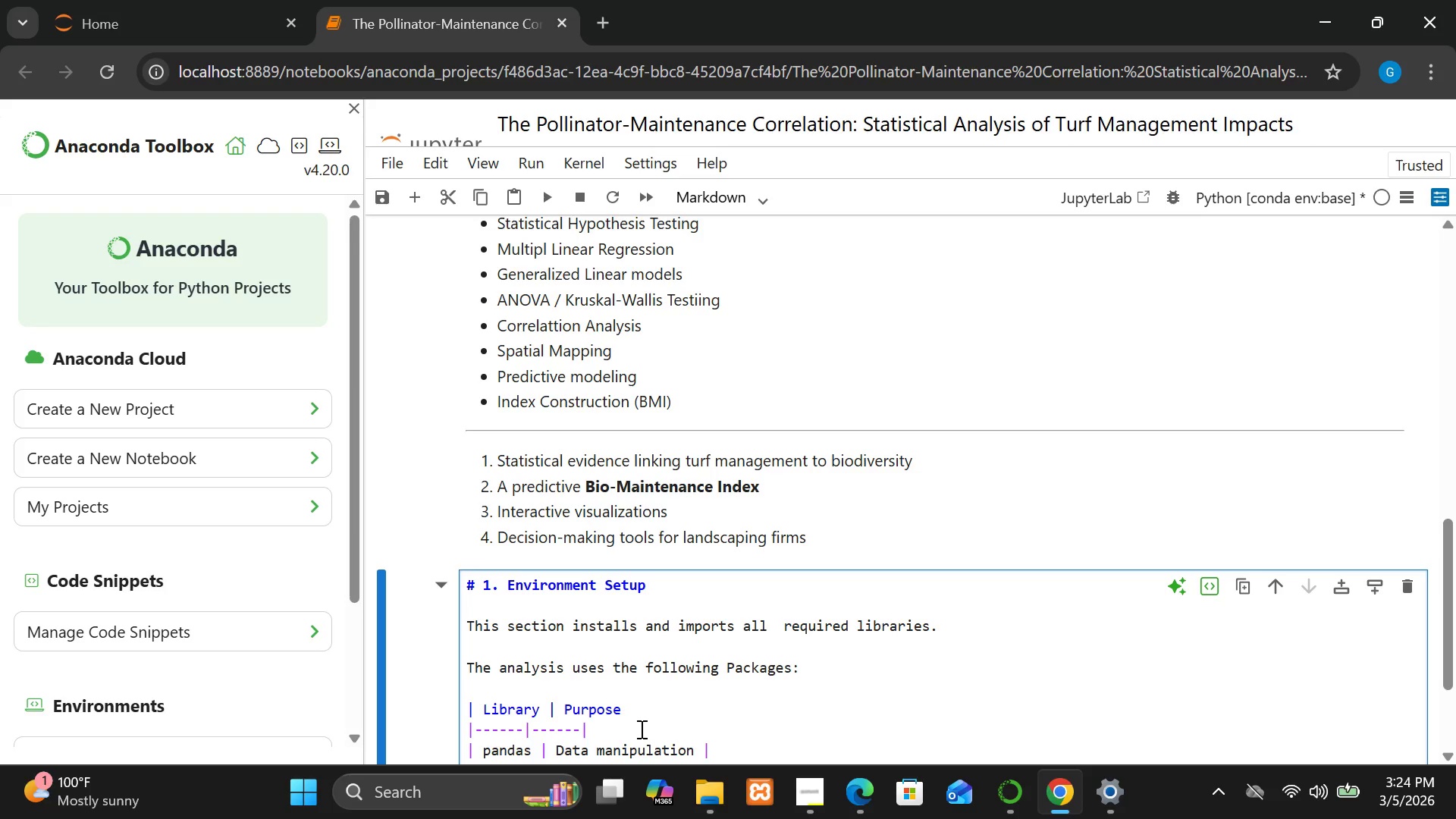 
key(Enter)
 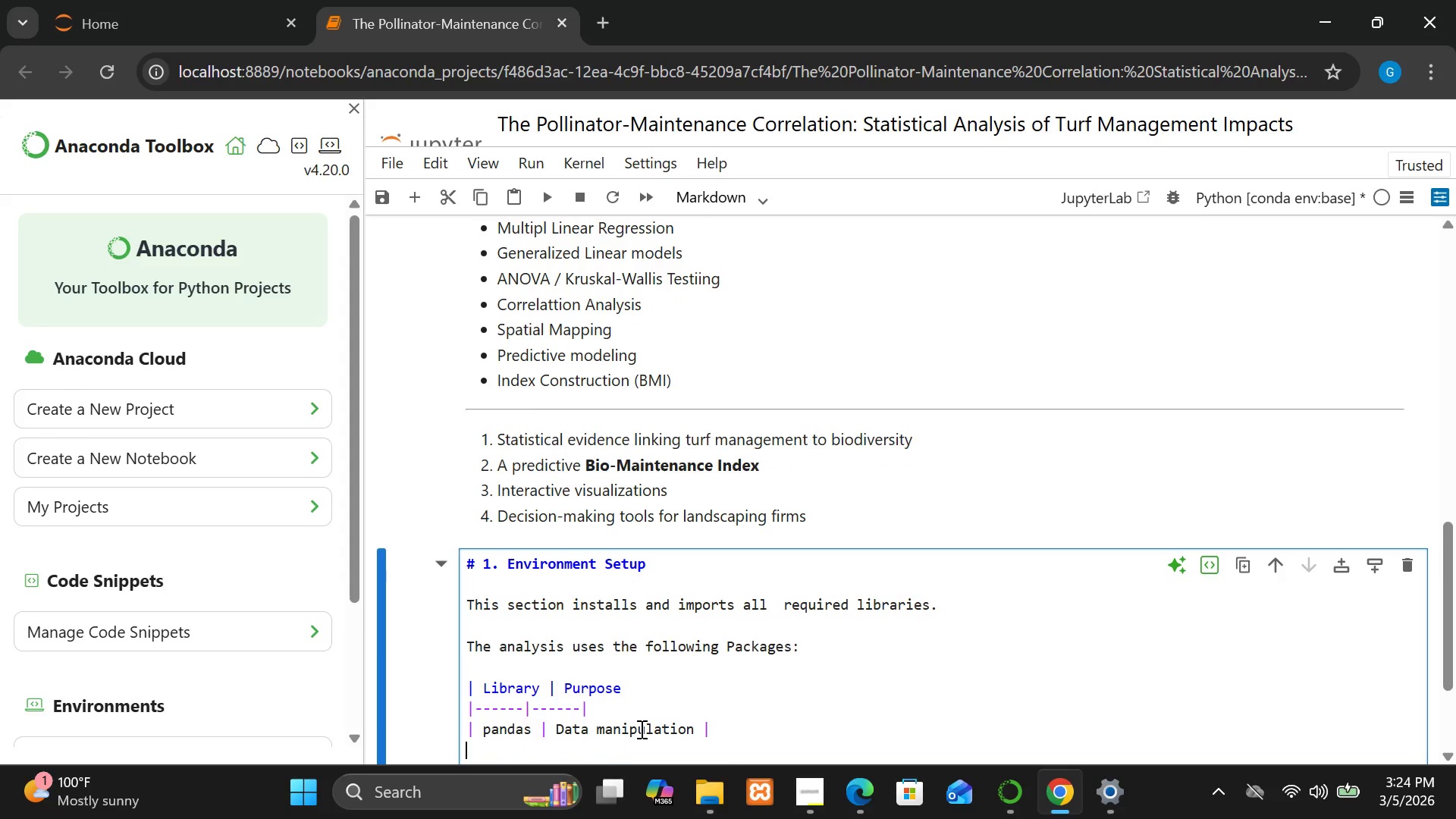 
type([Break] numo)
key(Backspace)
type(py [Break] numerical)
 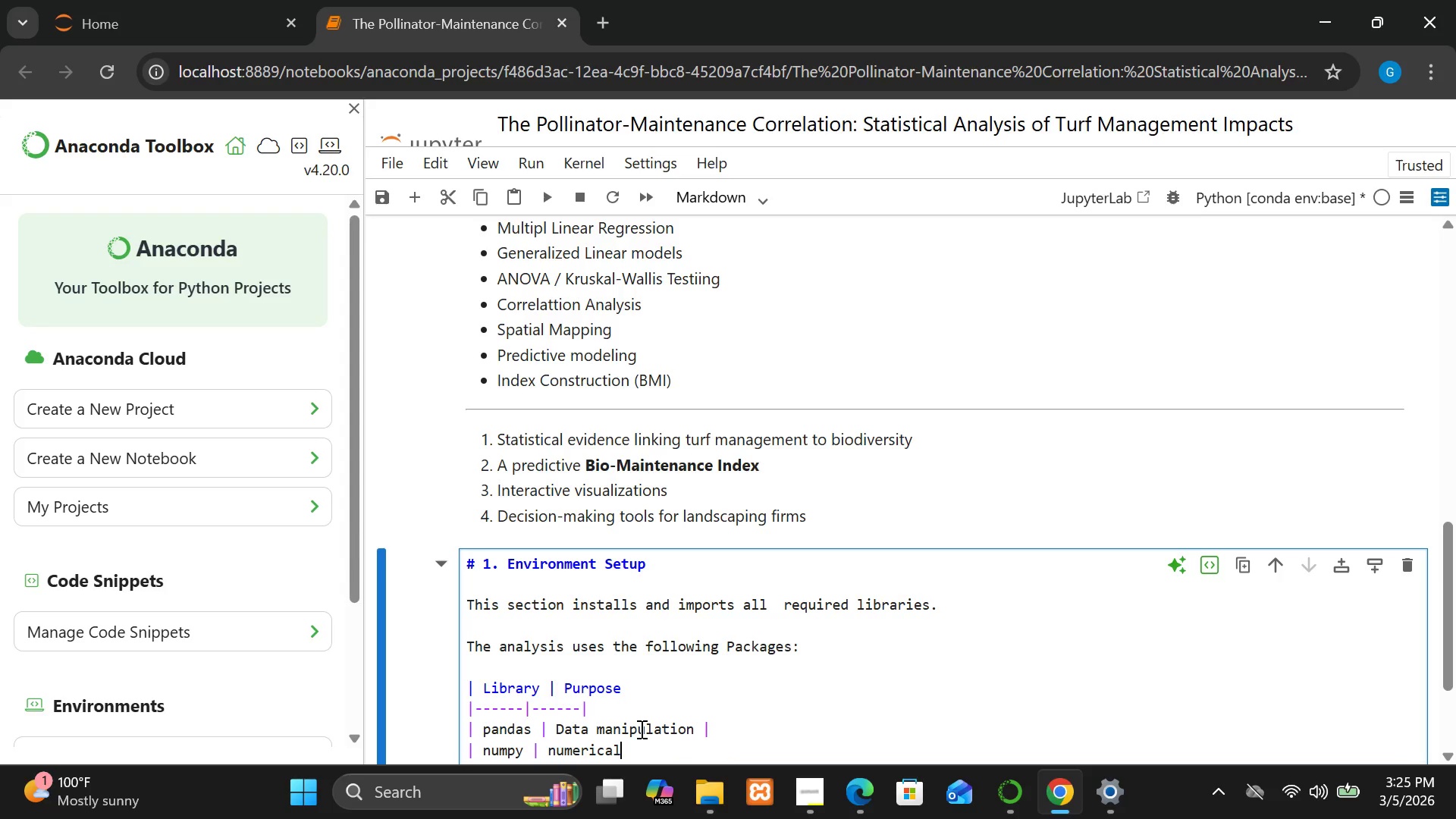 
left_click([554, 747])
 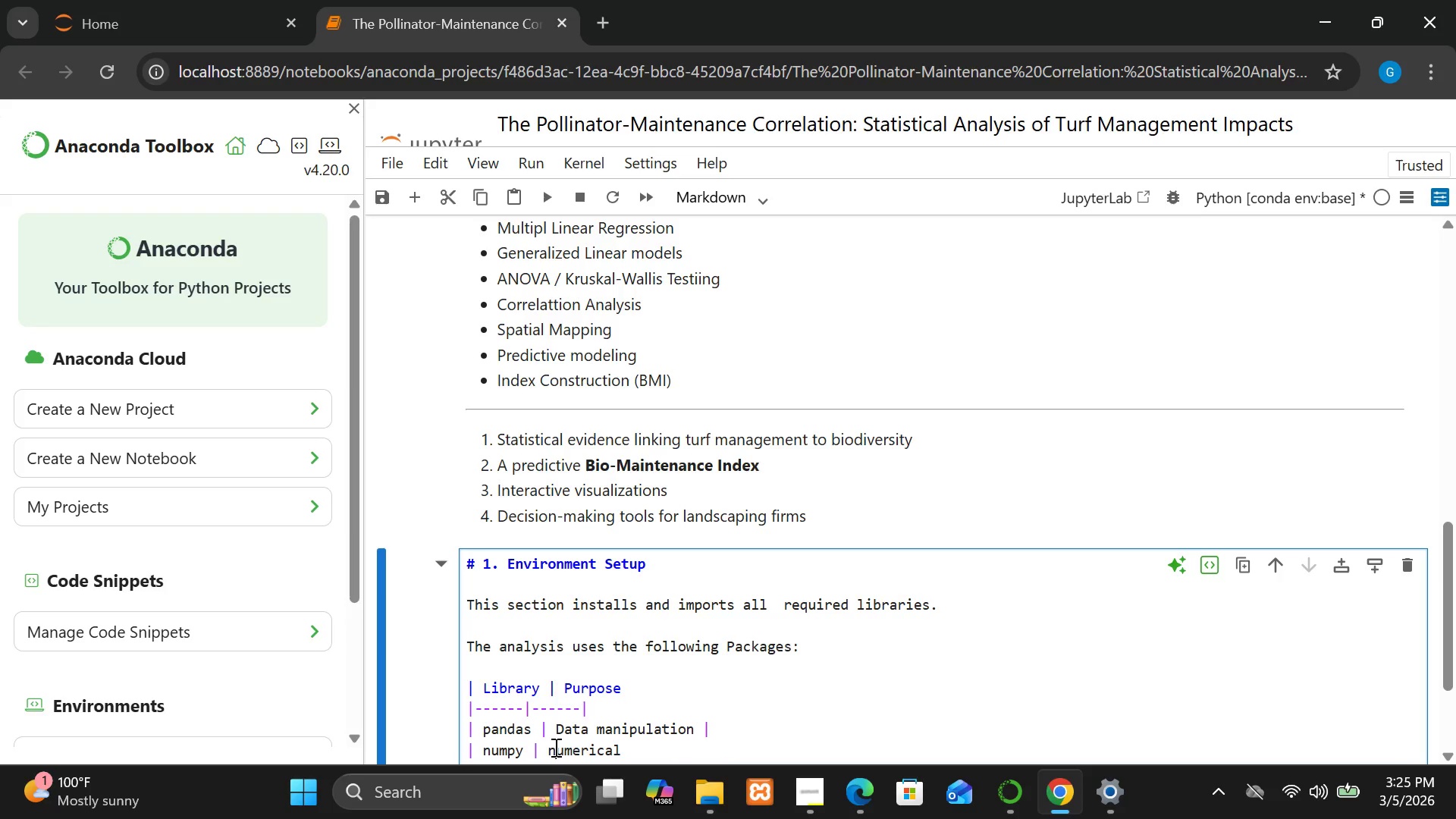 
key(Backspace)
 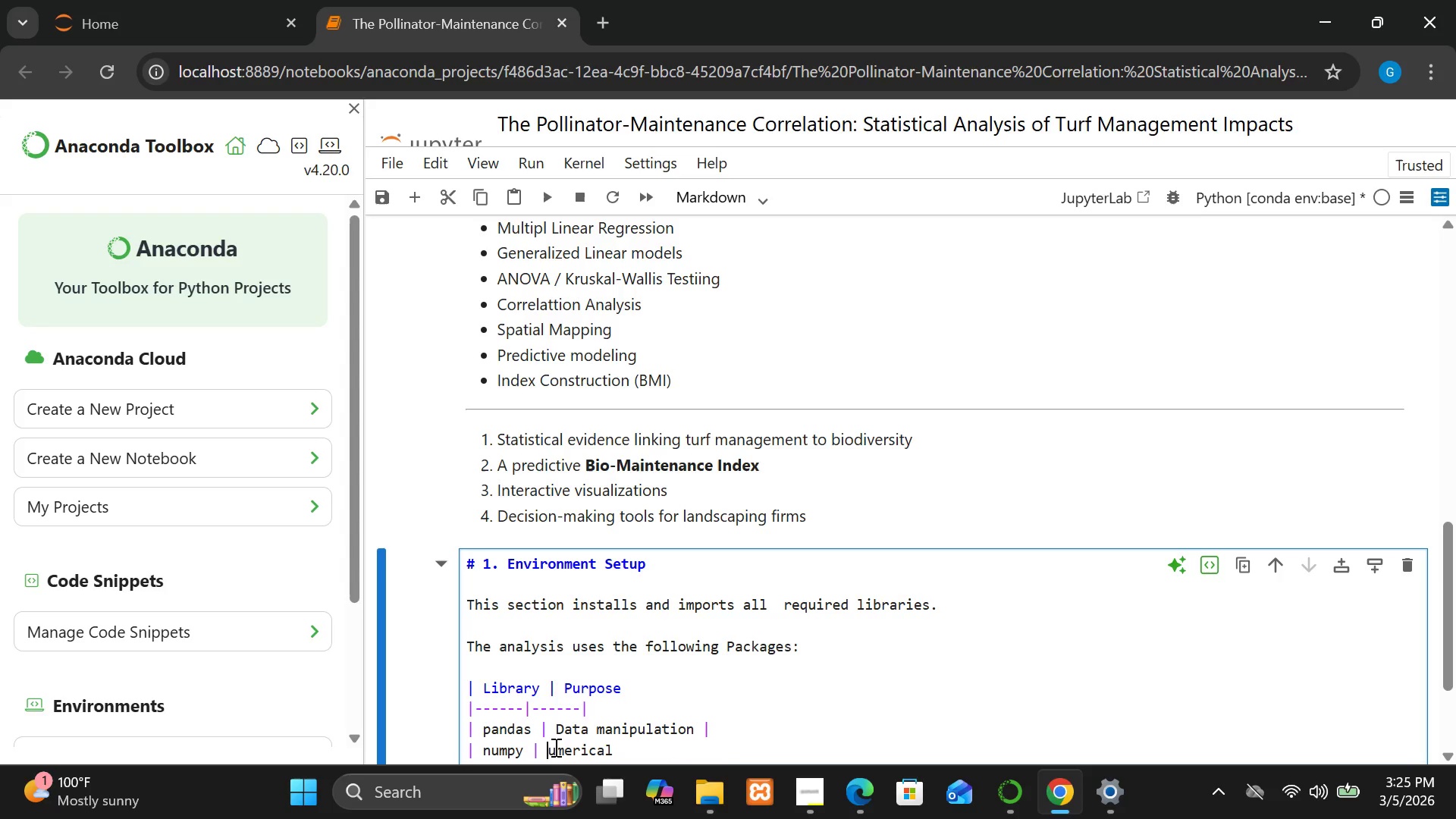 
key(Shift+N)
 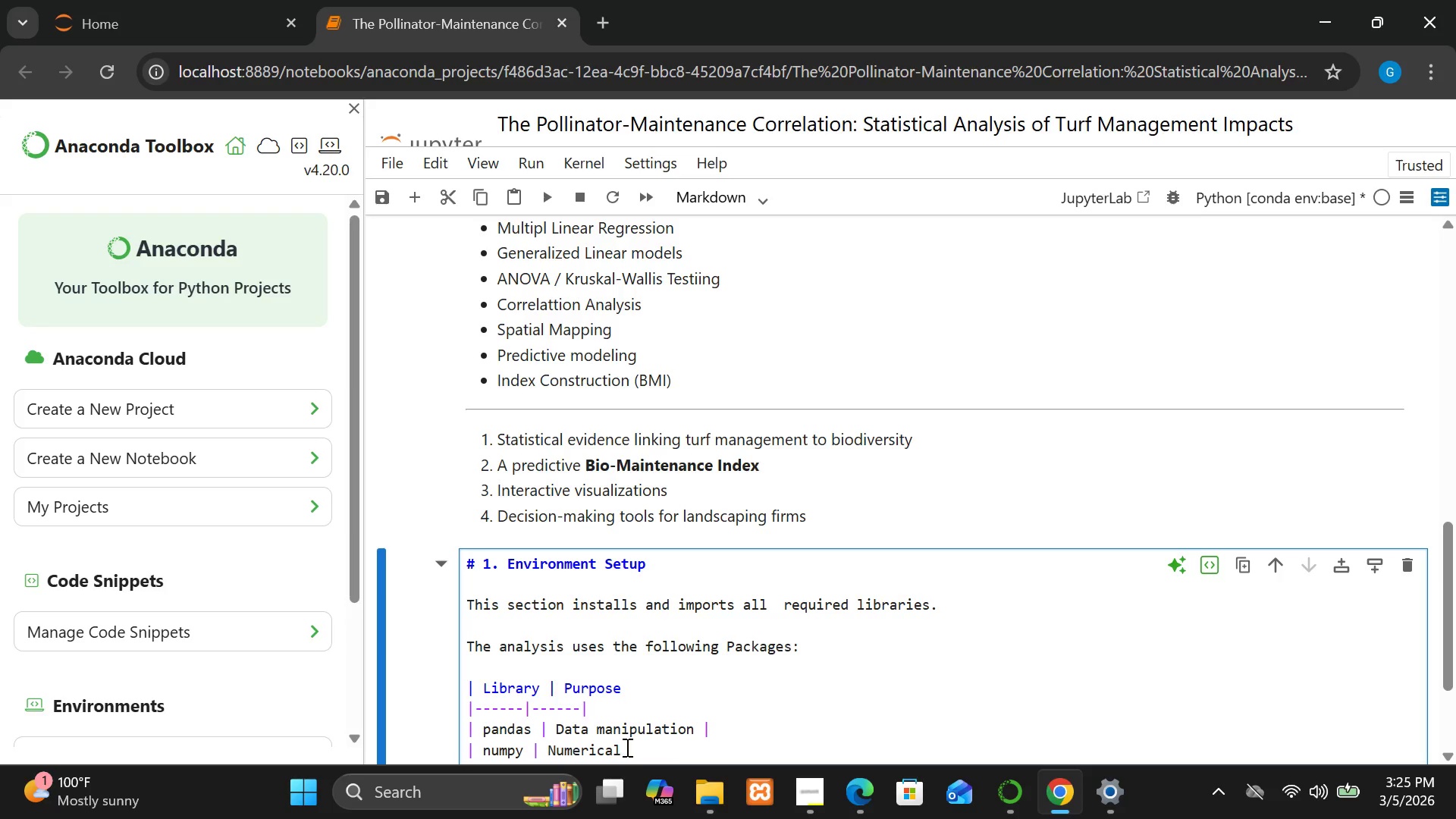 
left_click([627, 747])
 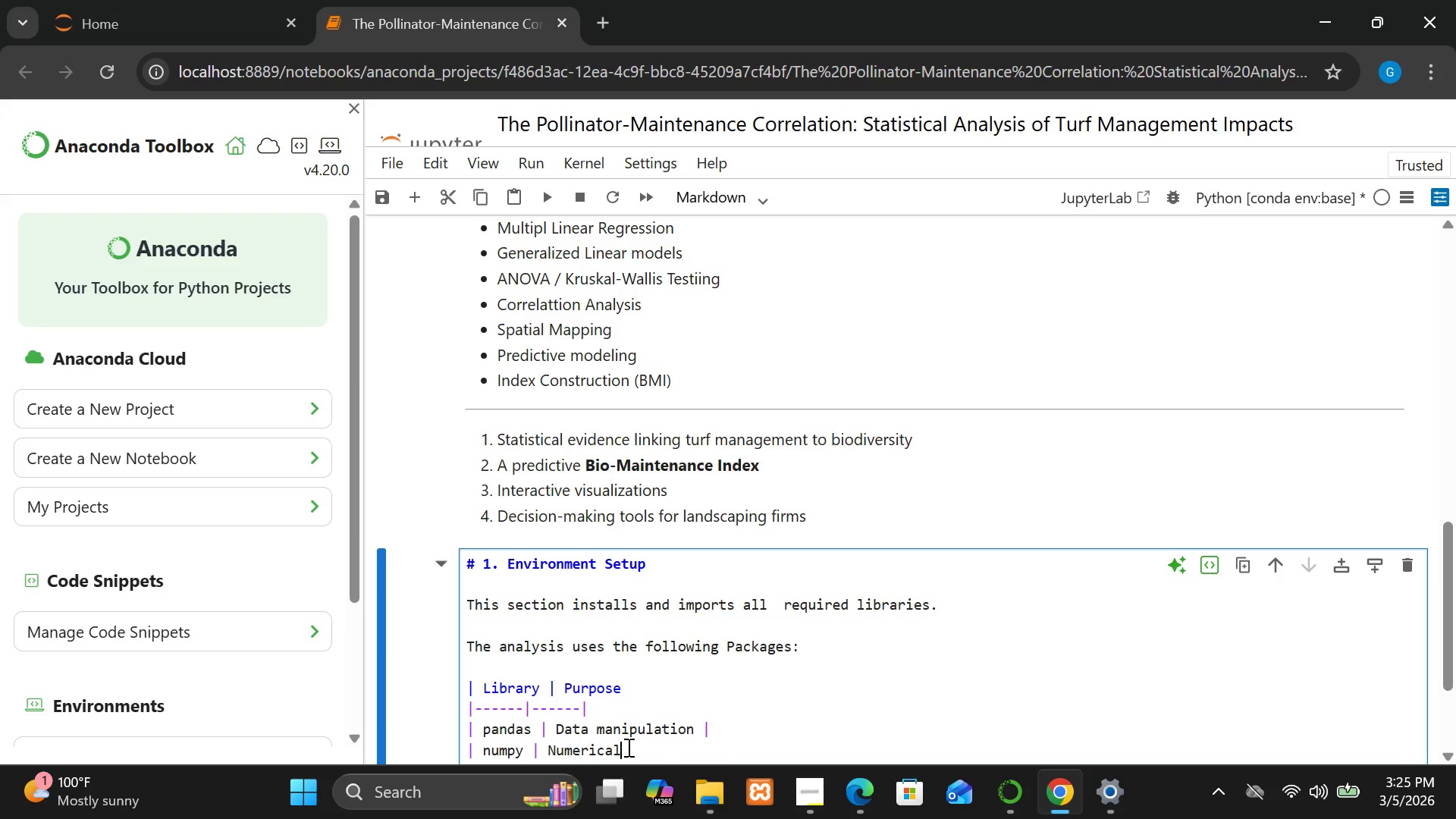 
type( computation [Break])
 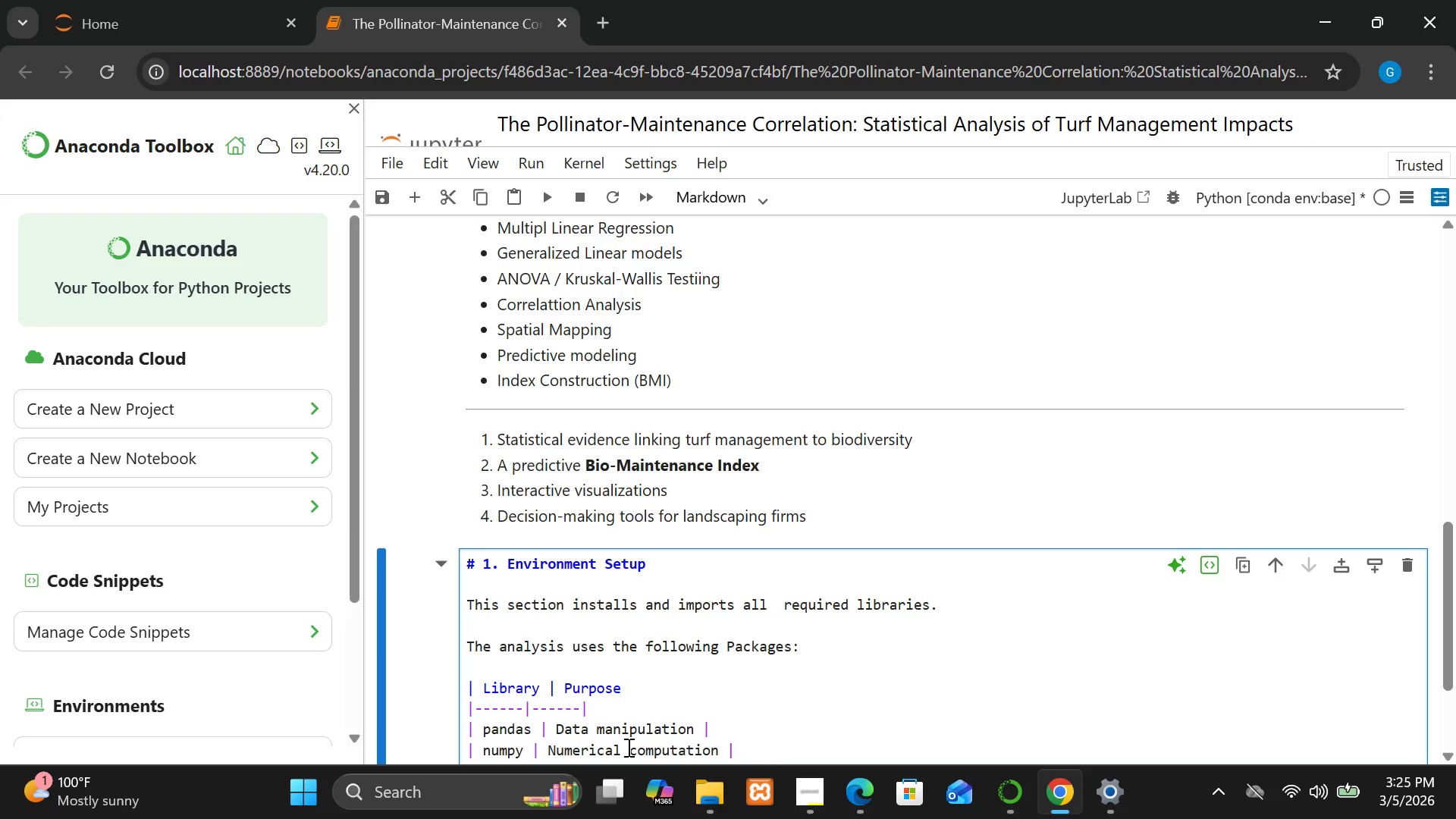 
key(Enter)
 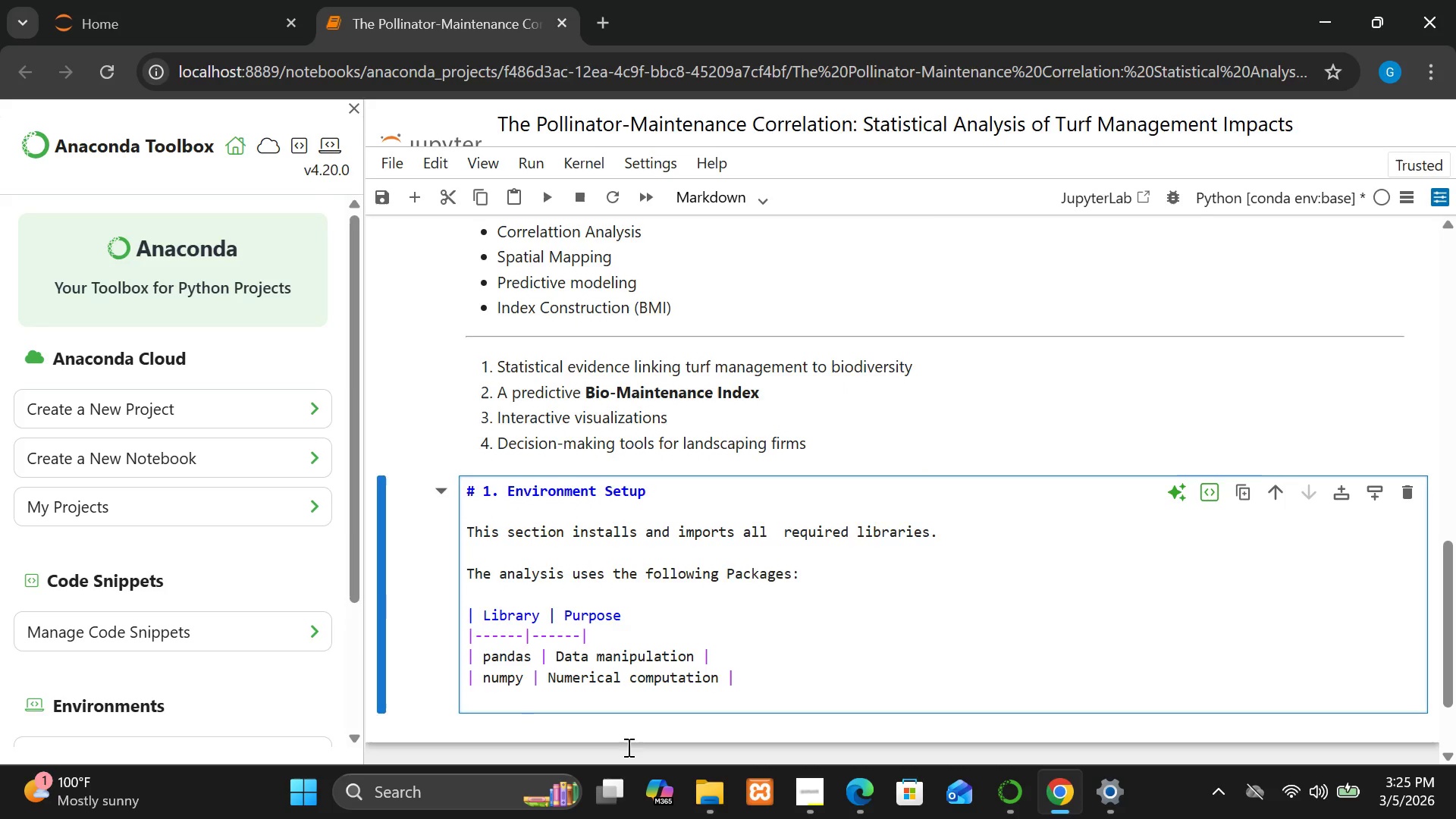 
wait(14.8)
 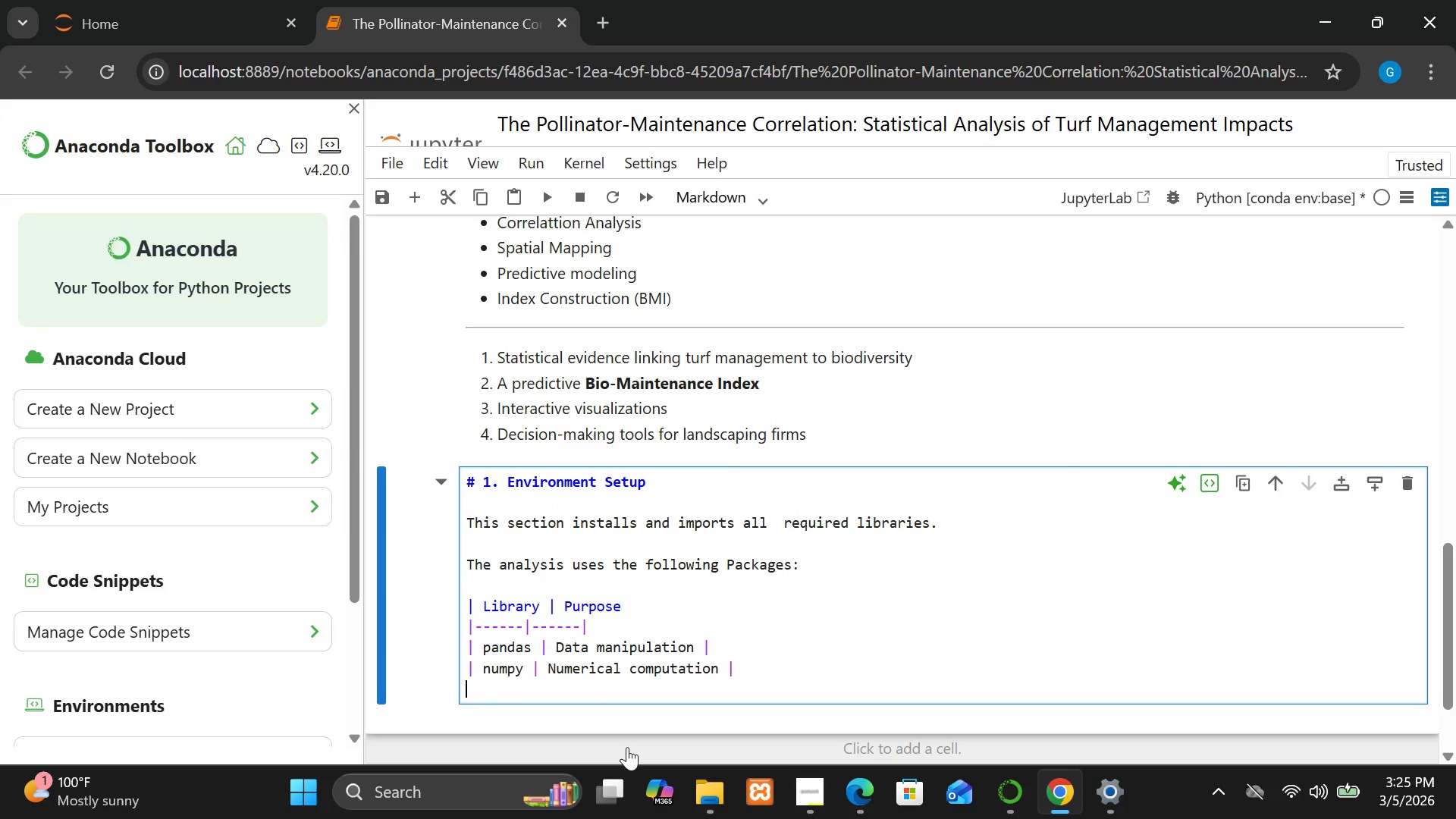 
type([Break]matplotlib)
 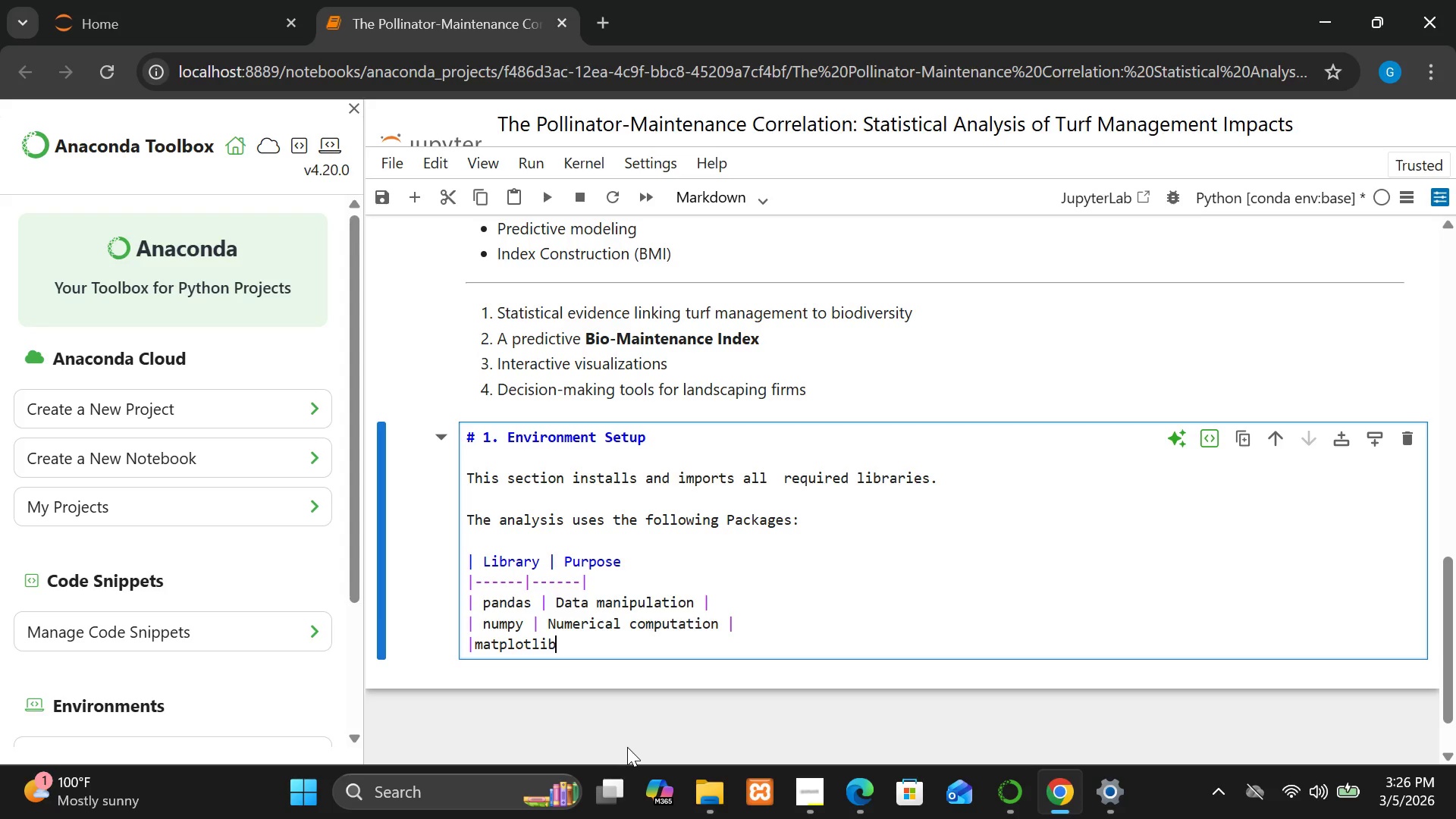 
wait(5.31)
 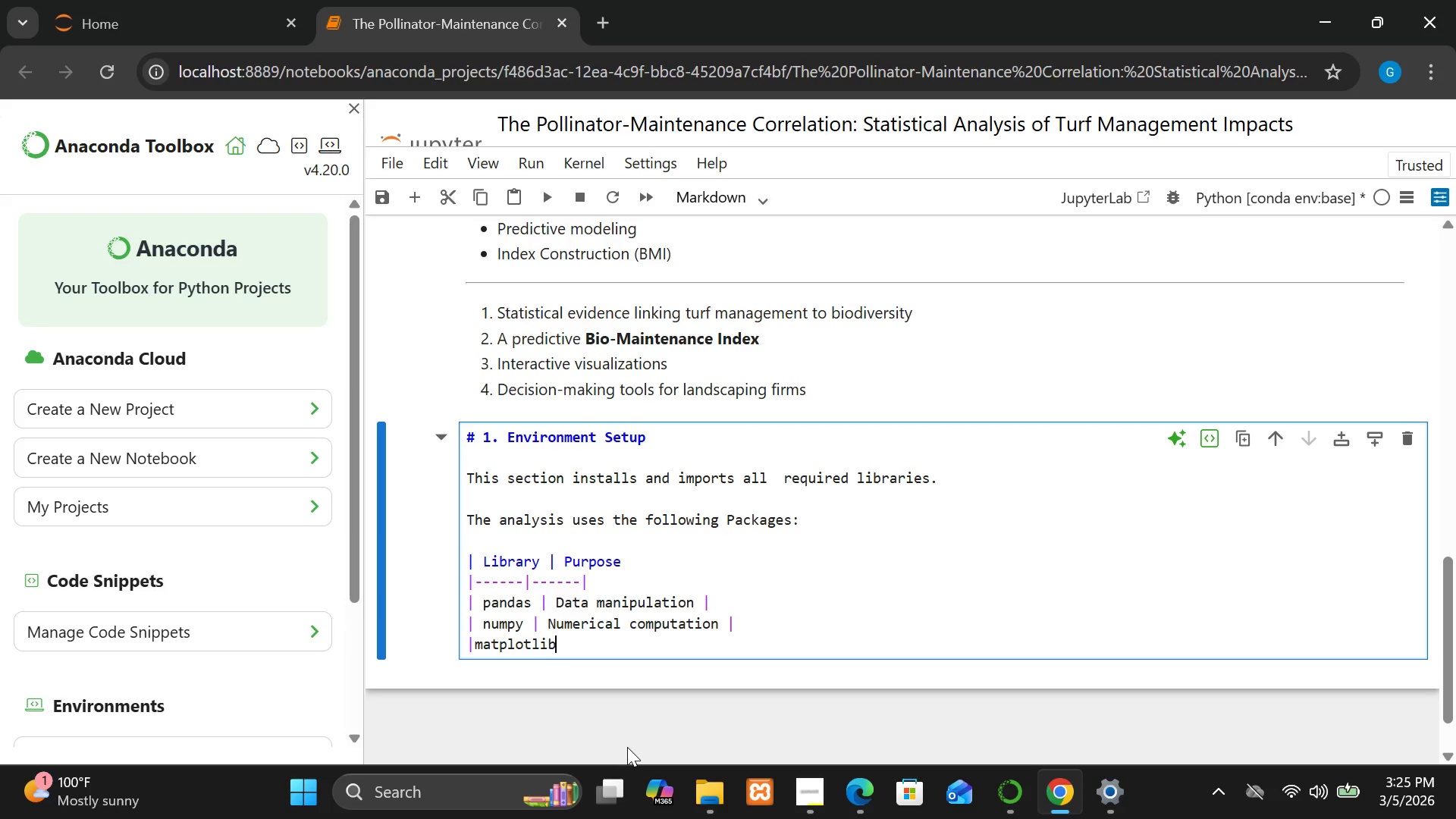 
key(Space)
 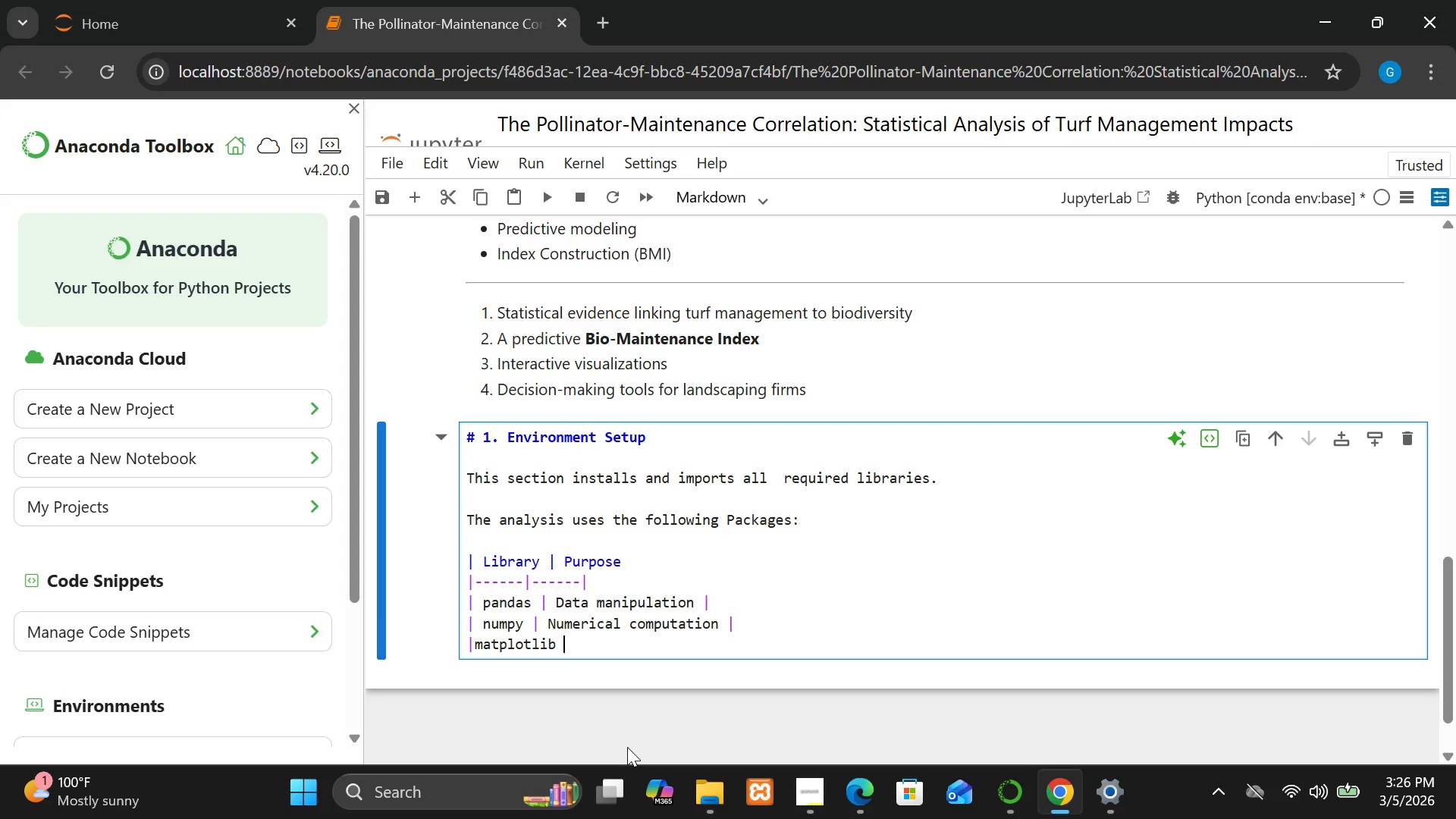 
key(Shift+Break)
 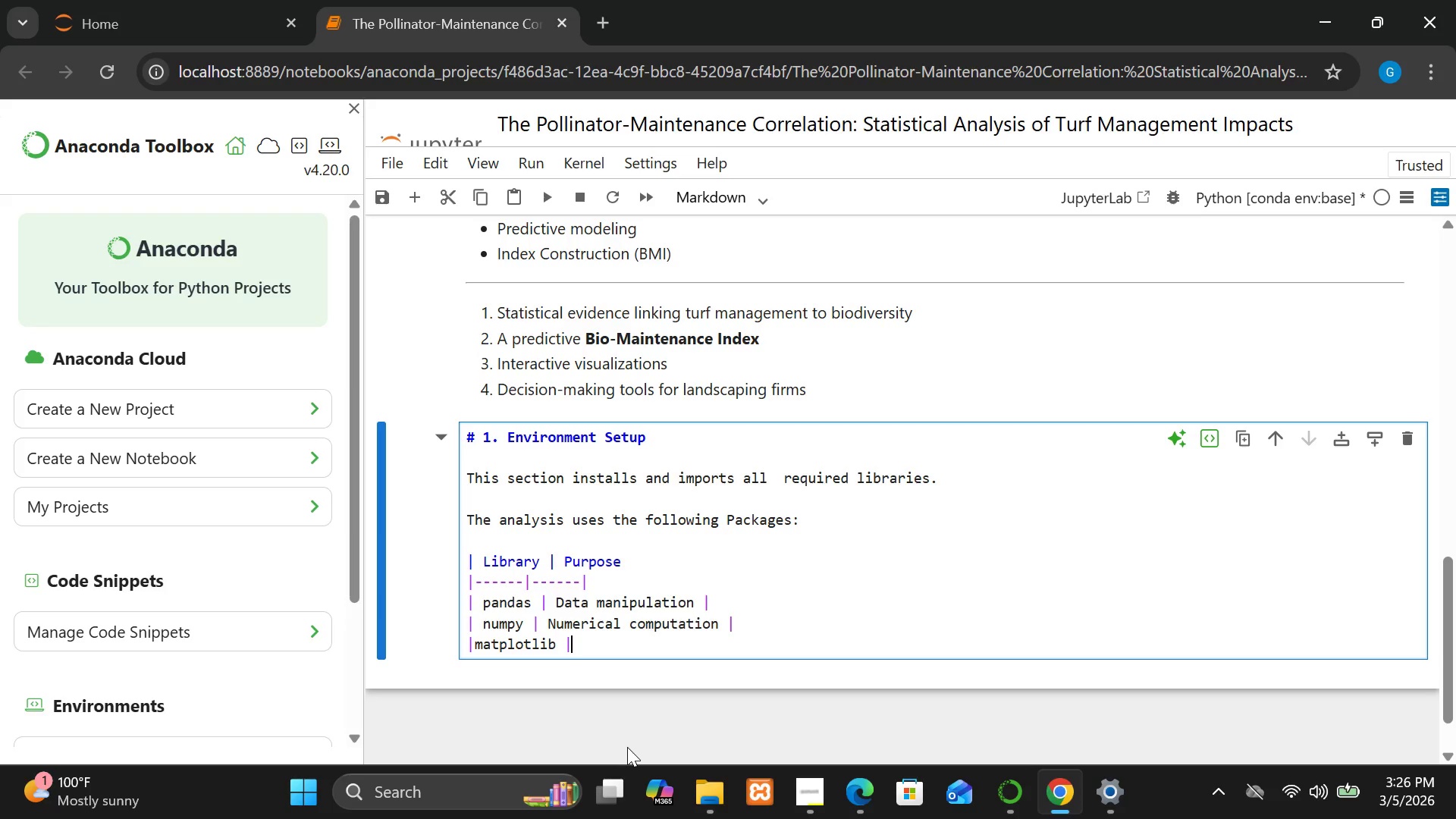 
hold_key(key=ShiftLeft, duration=1.5)
 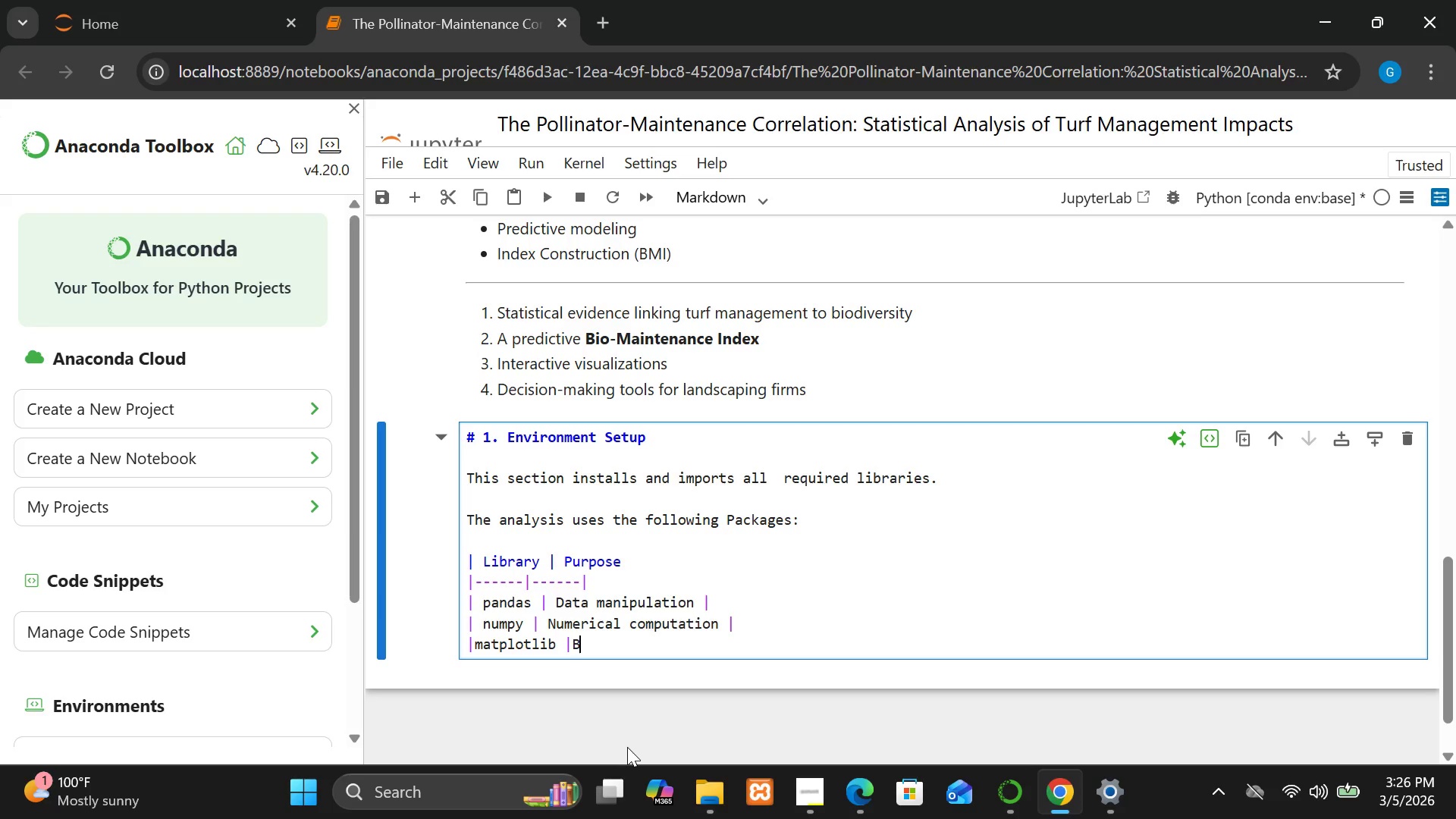 
type(Basic visualization )
key(Backspace)
type(s [Break])
 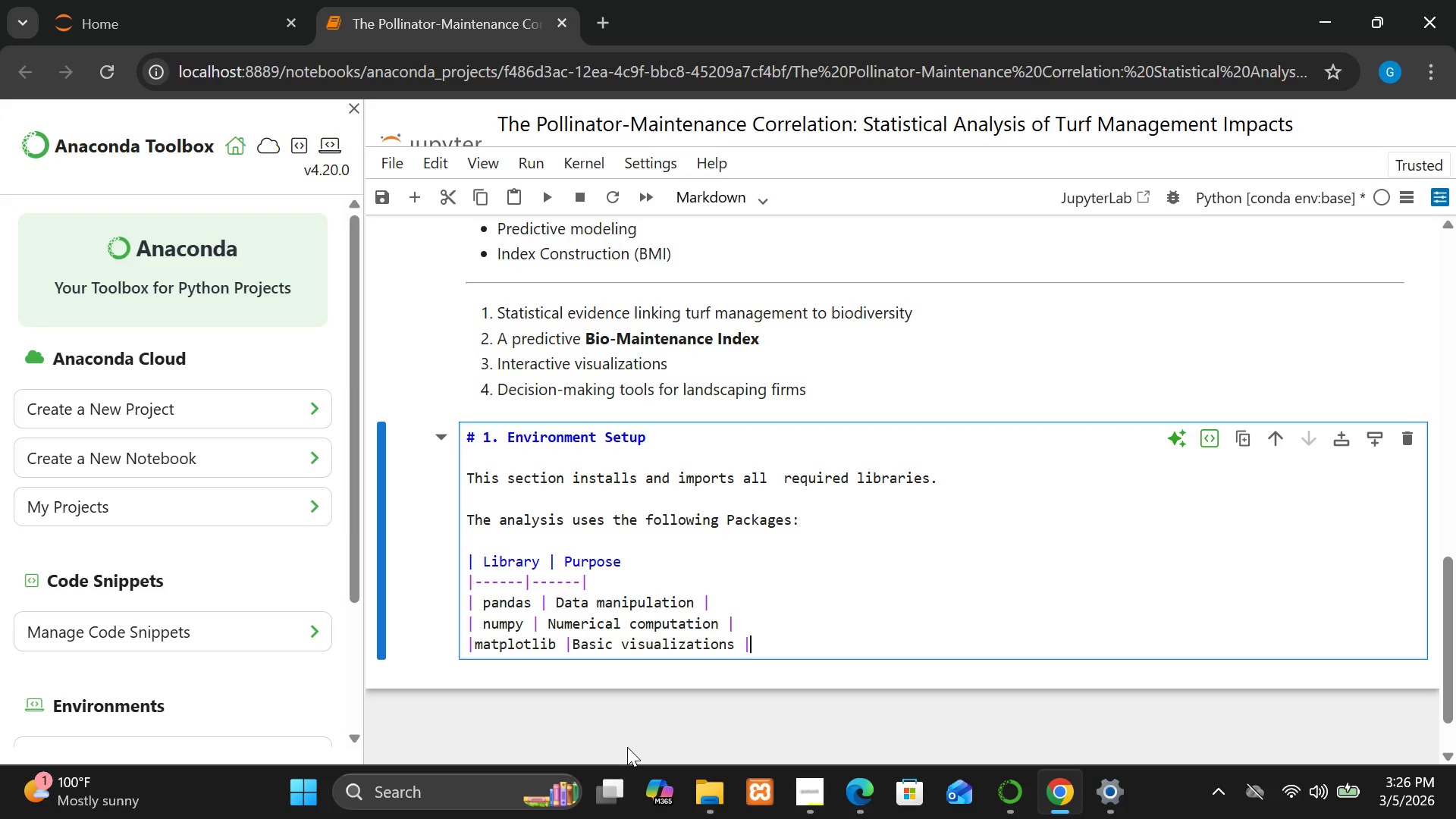 
key(Enter)
 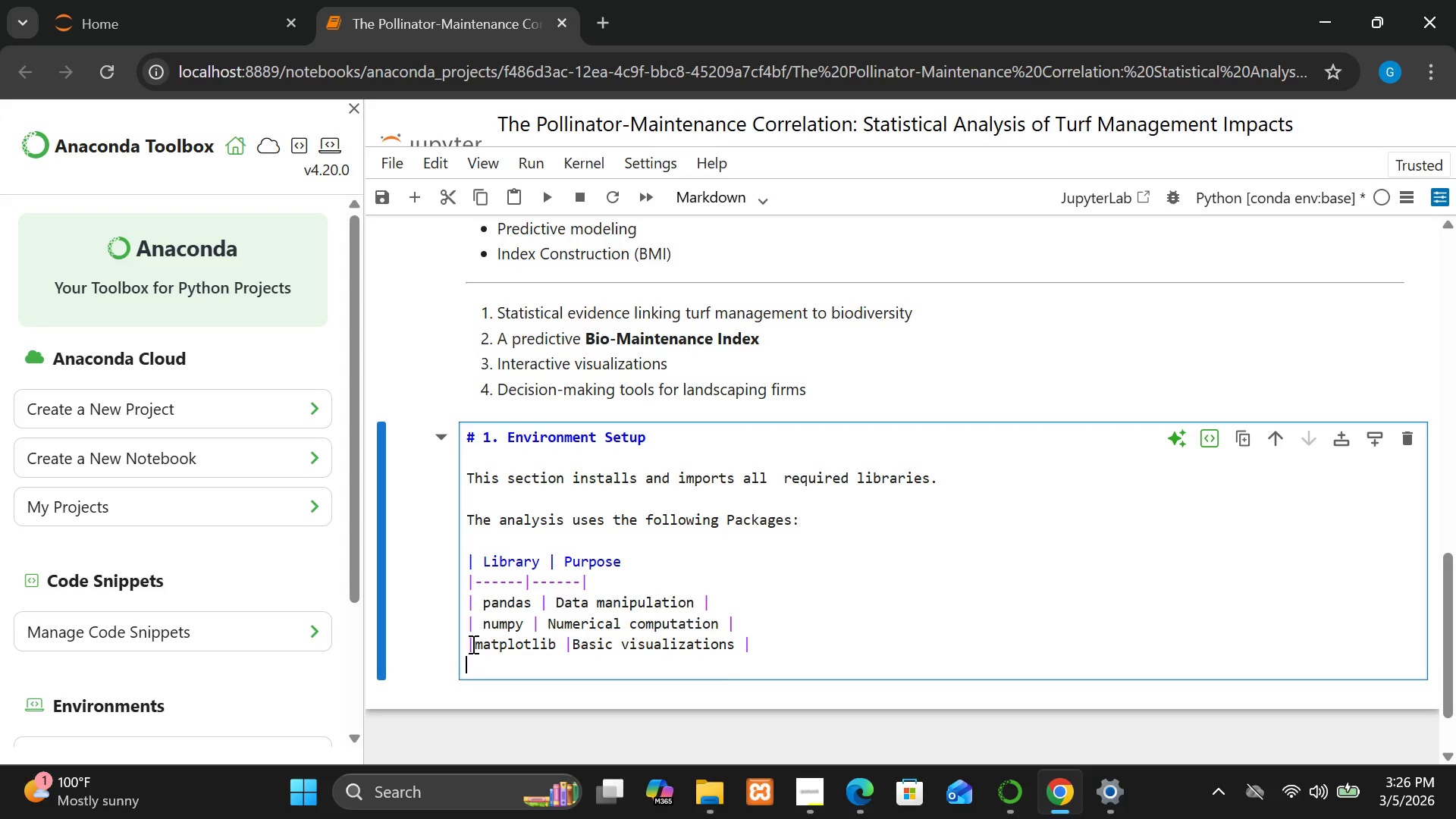 
wait(6.91)
 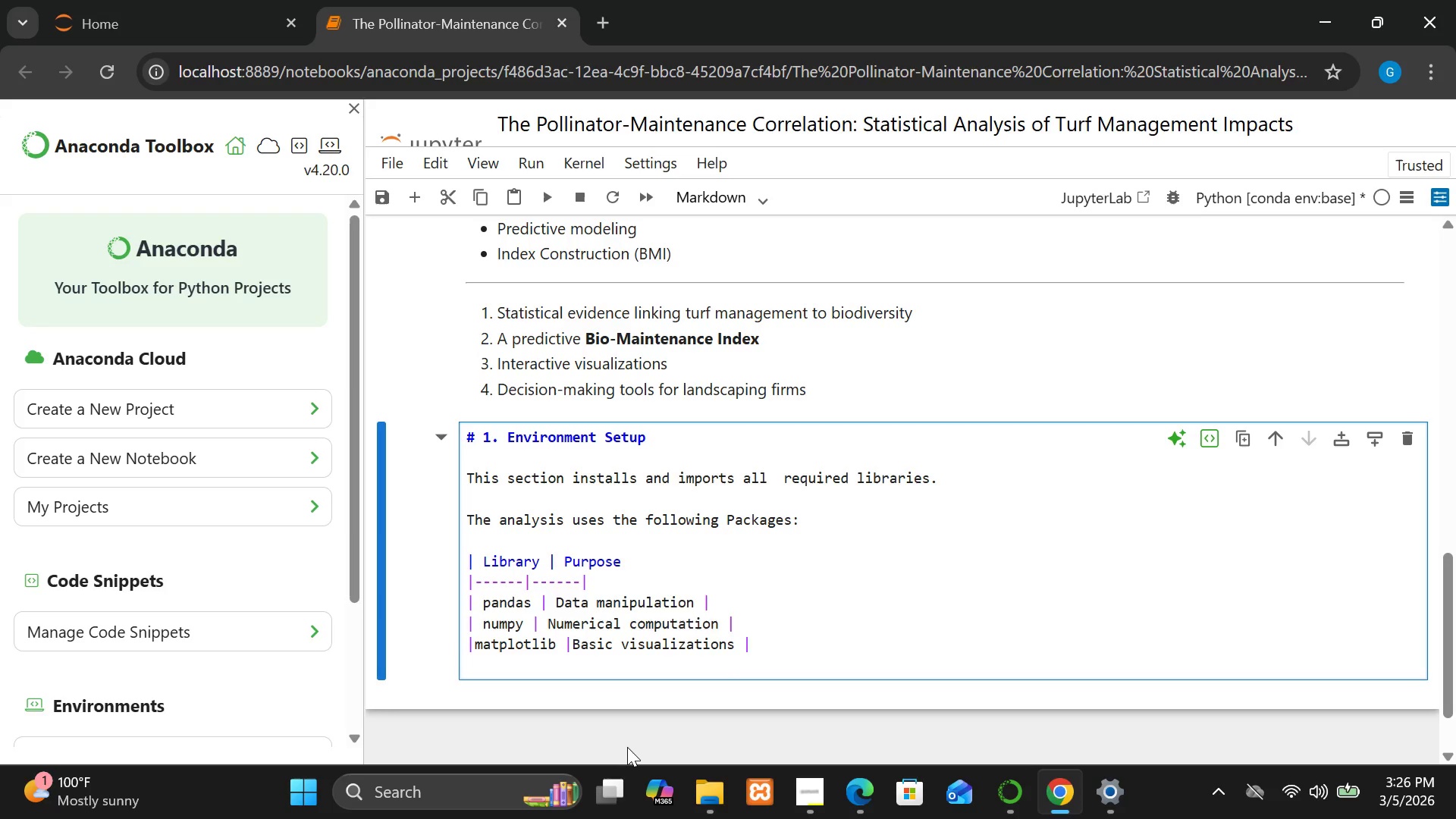 
left_click([472, 644])
 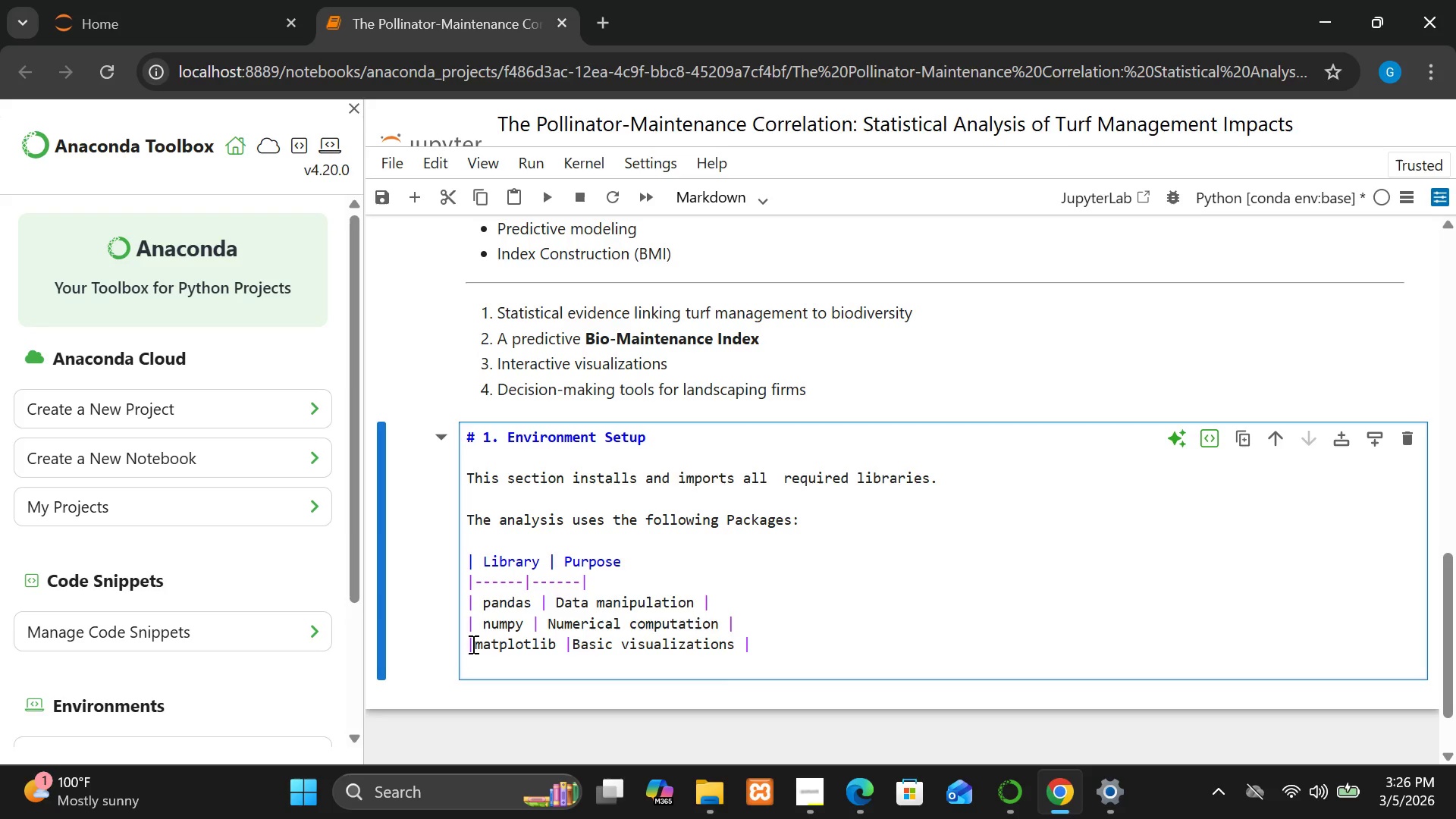 
key(Space)
 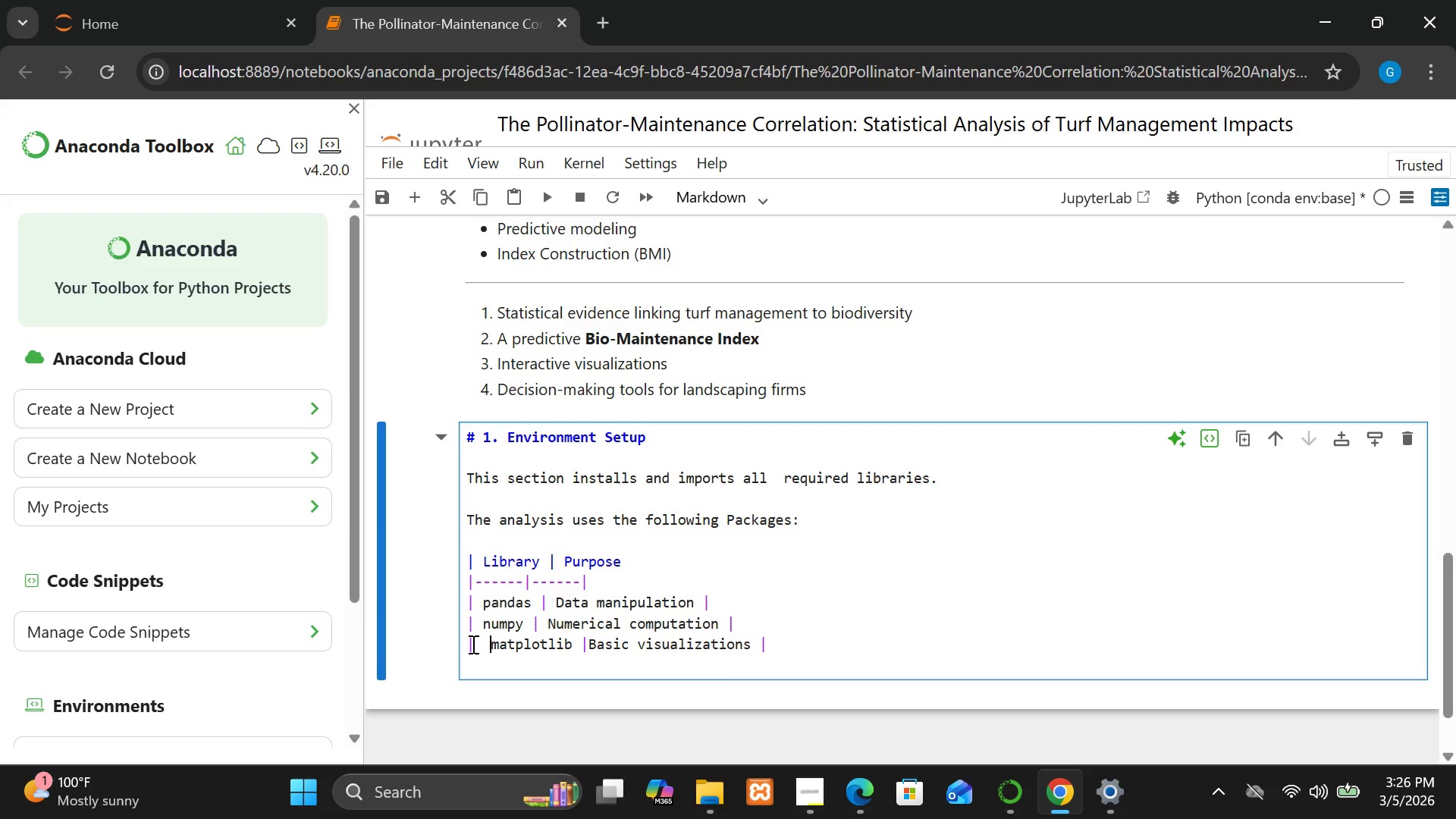 
key(Space)
 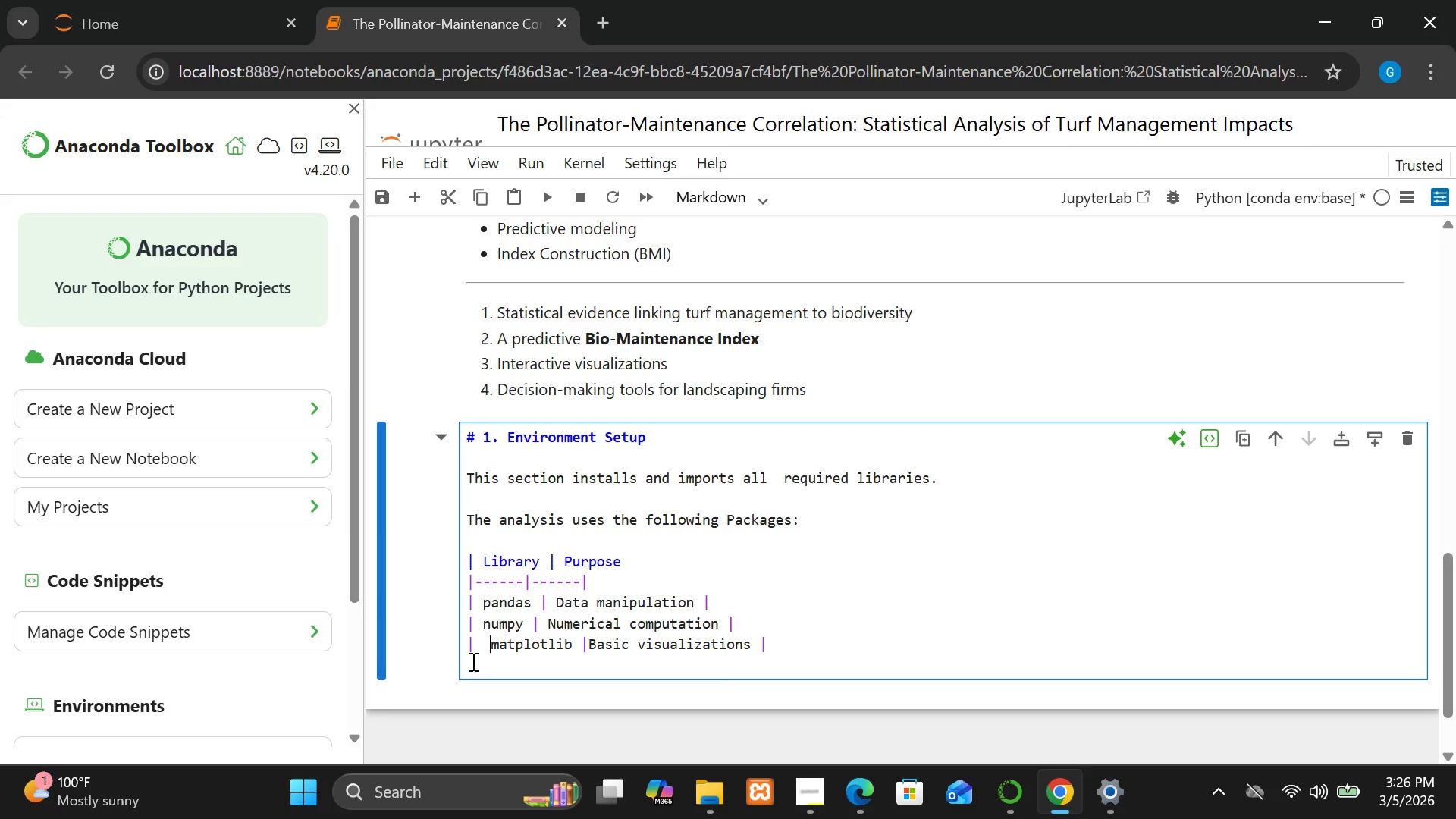 
key(Backspace)
 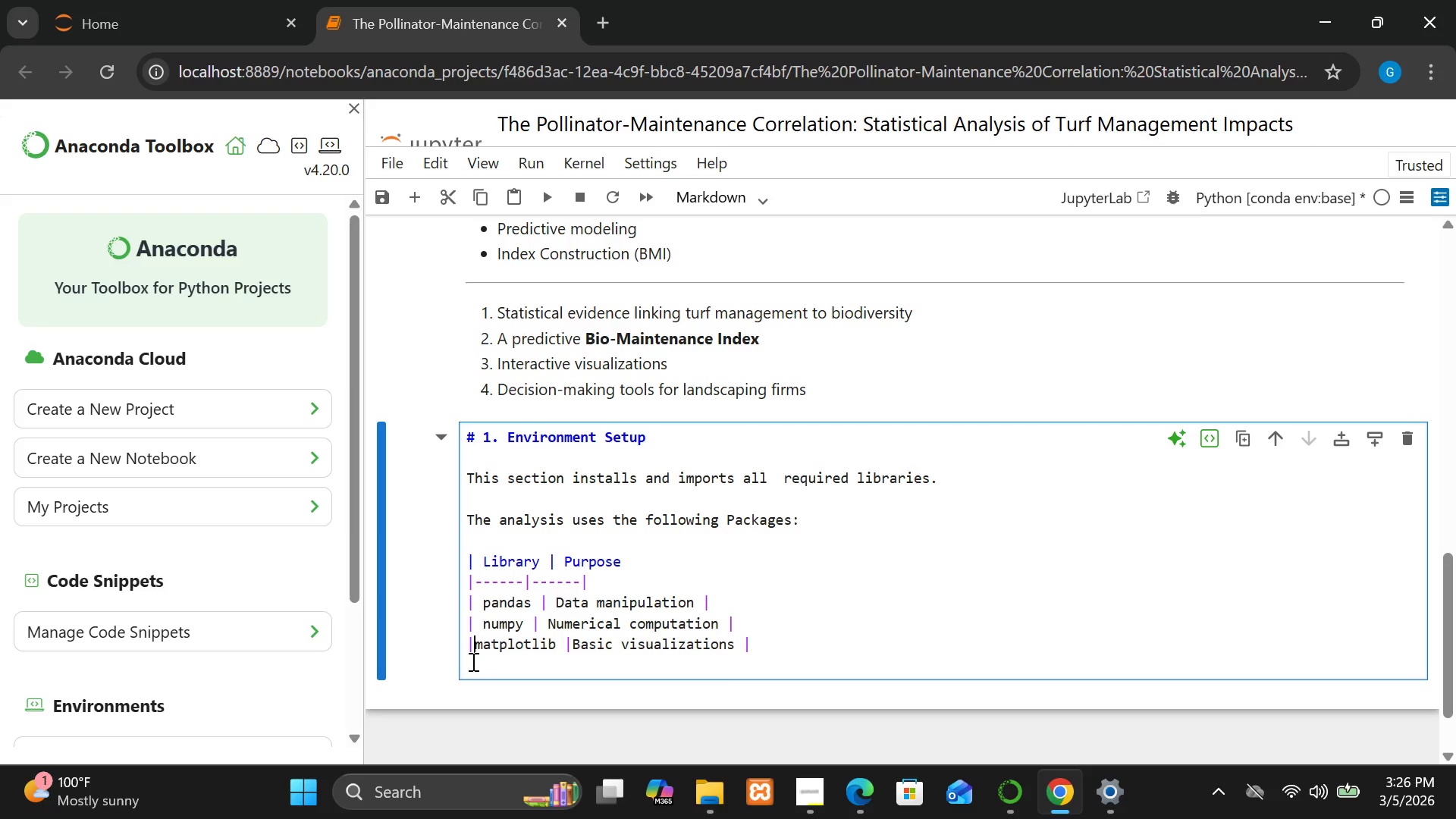 
key(Backspace)
 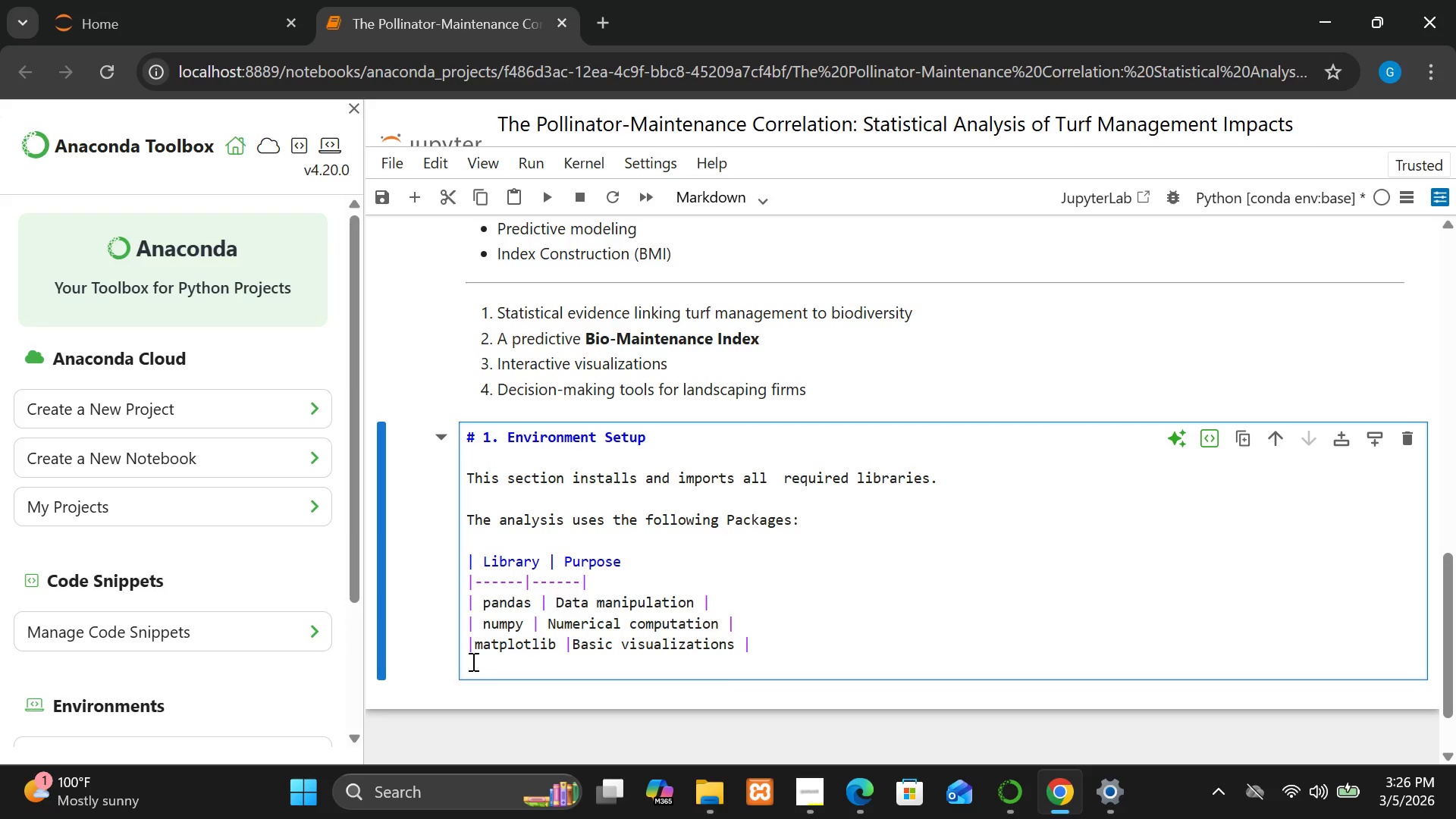 
key(Space)
 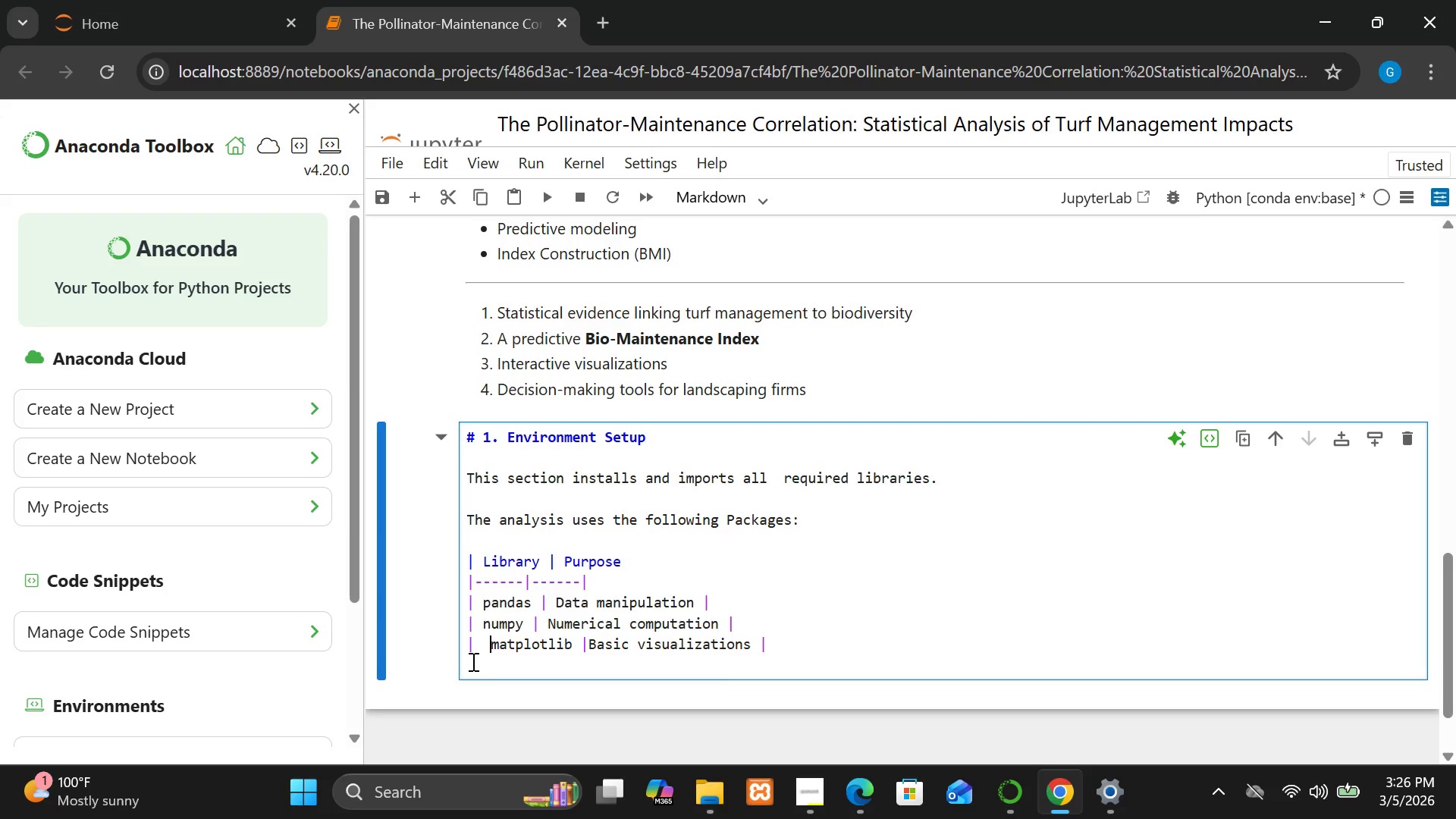 
key(Space)
 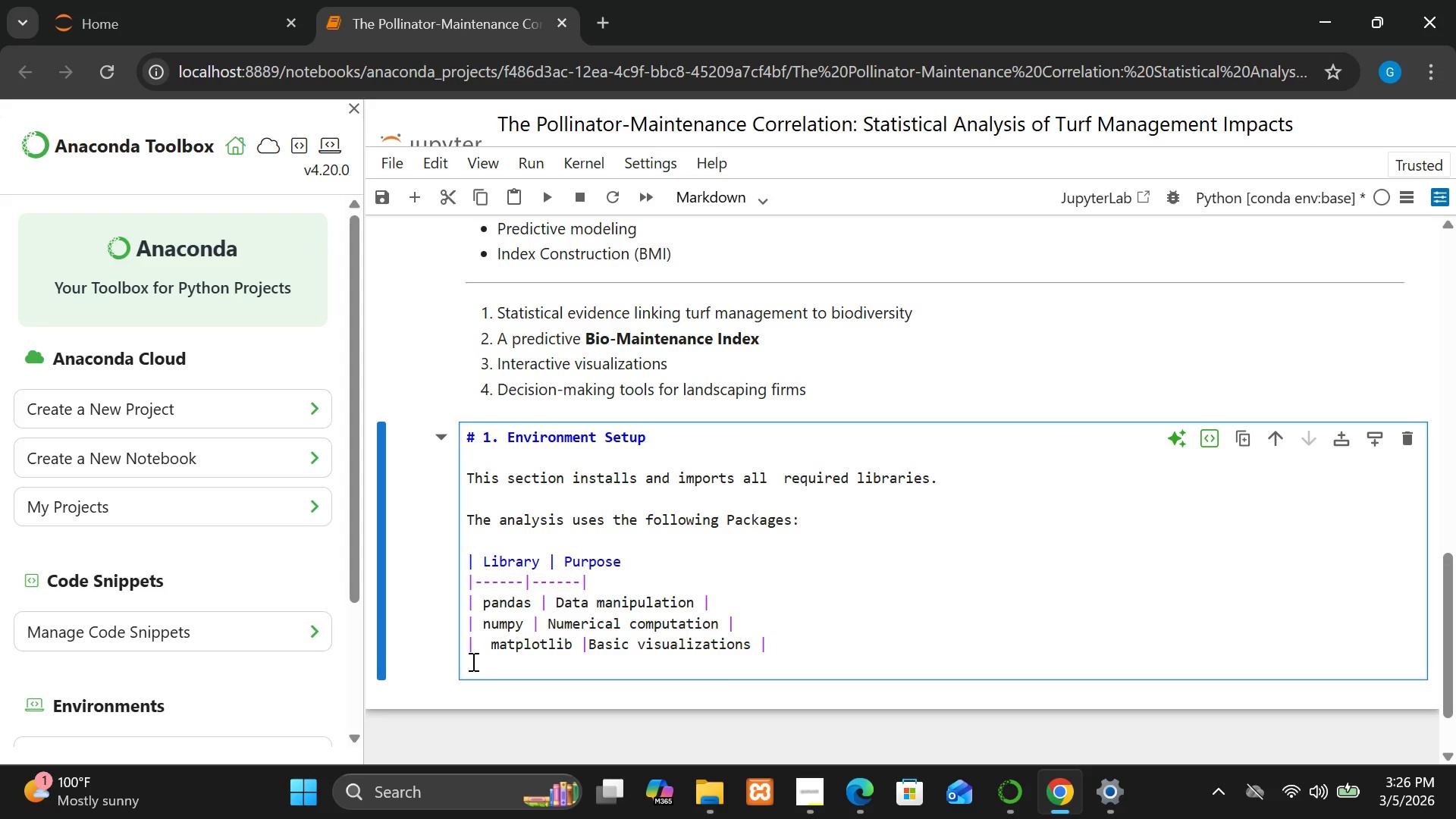 
key(Backspace)
 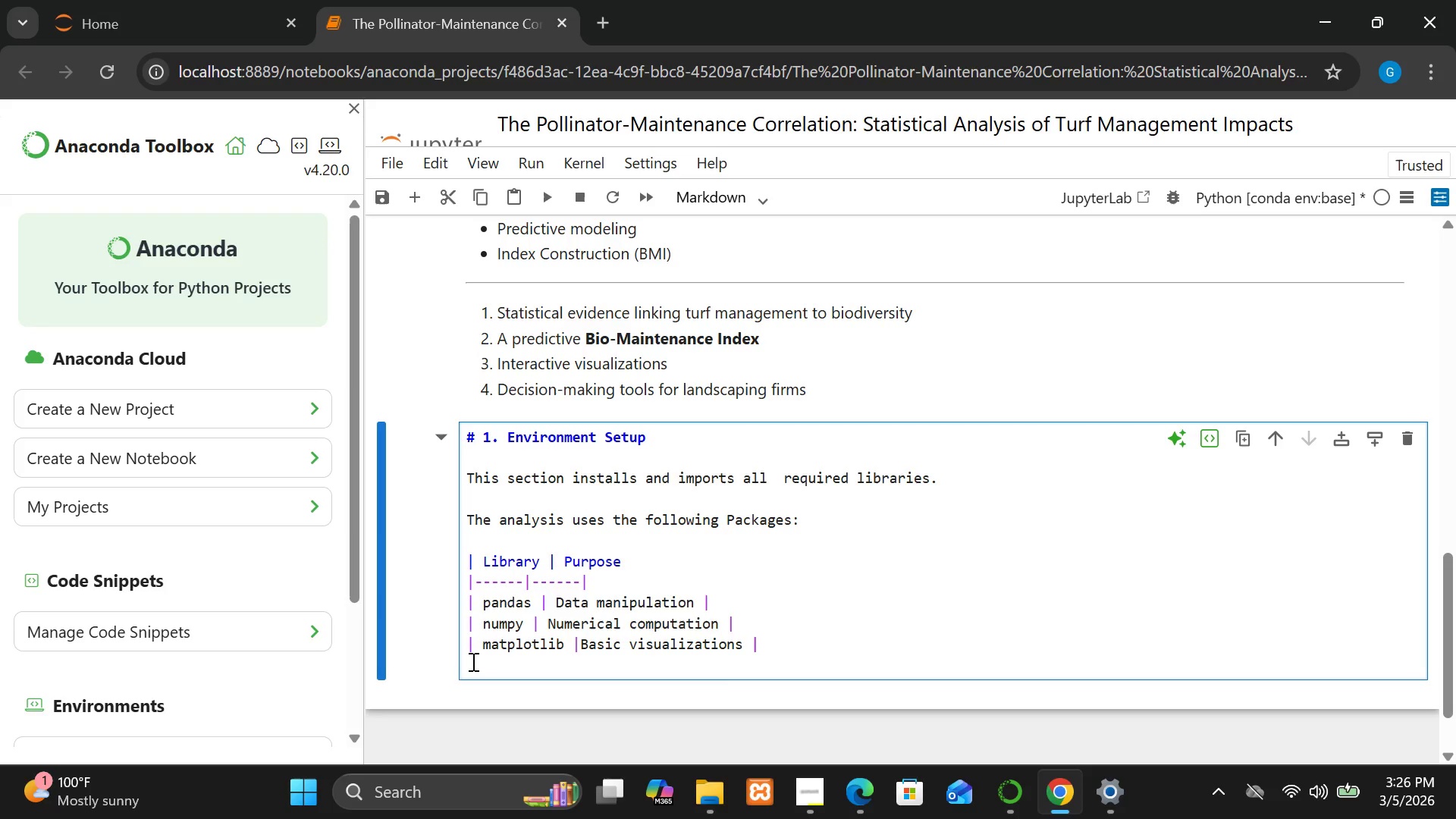 
left_click([472, 661])
 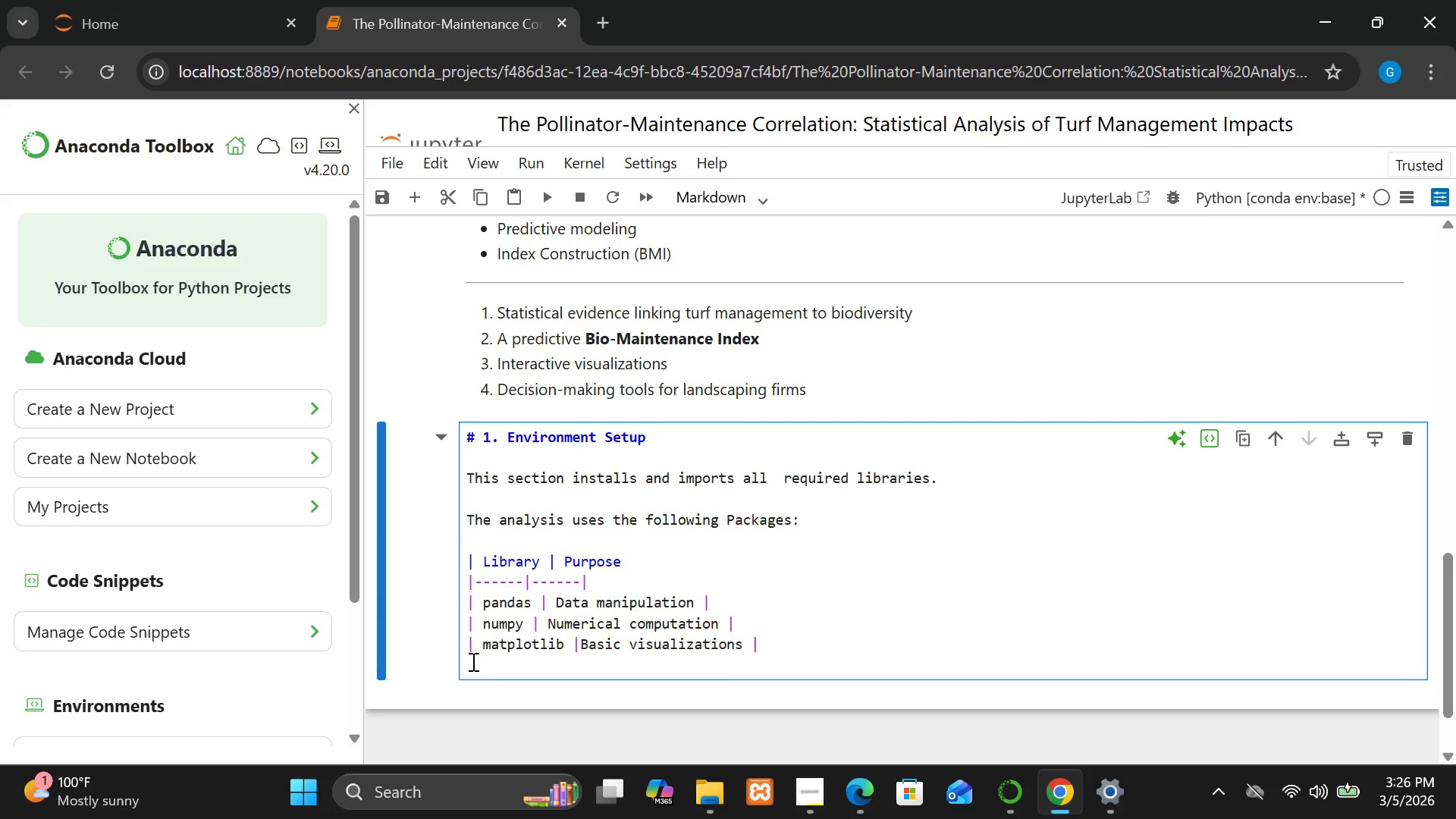 
type([Break] s)
key(Backspace)
key(Backspace)
type( seaborn [Break] Statistically visualix)
key(Backspace)
type(zations)
 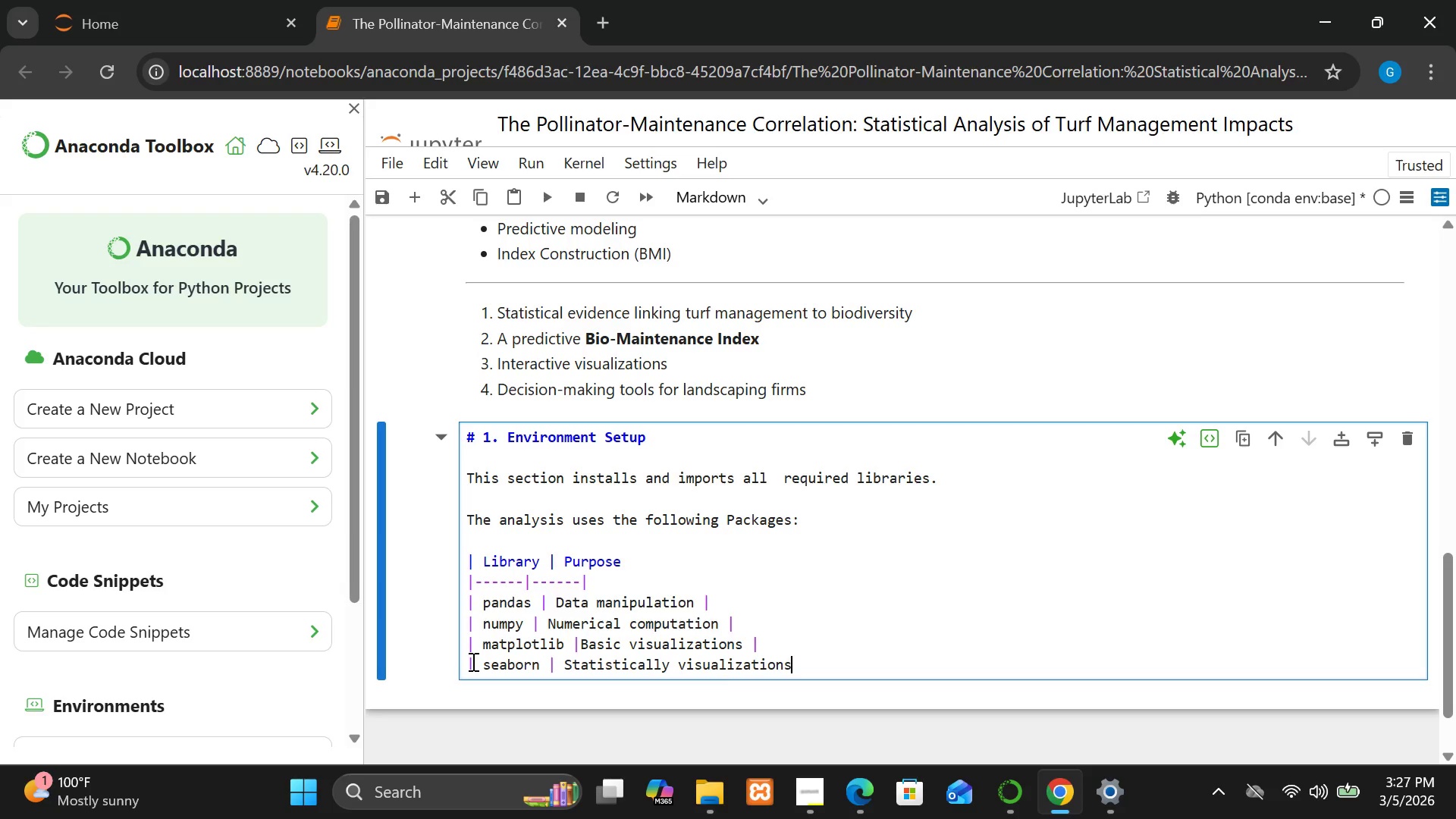 
key(Backspace)
 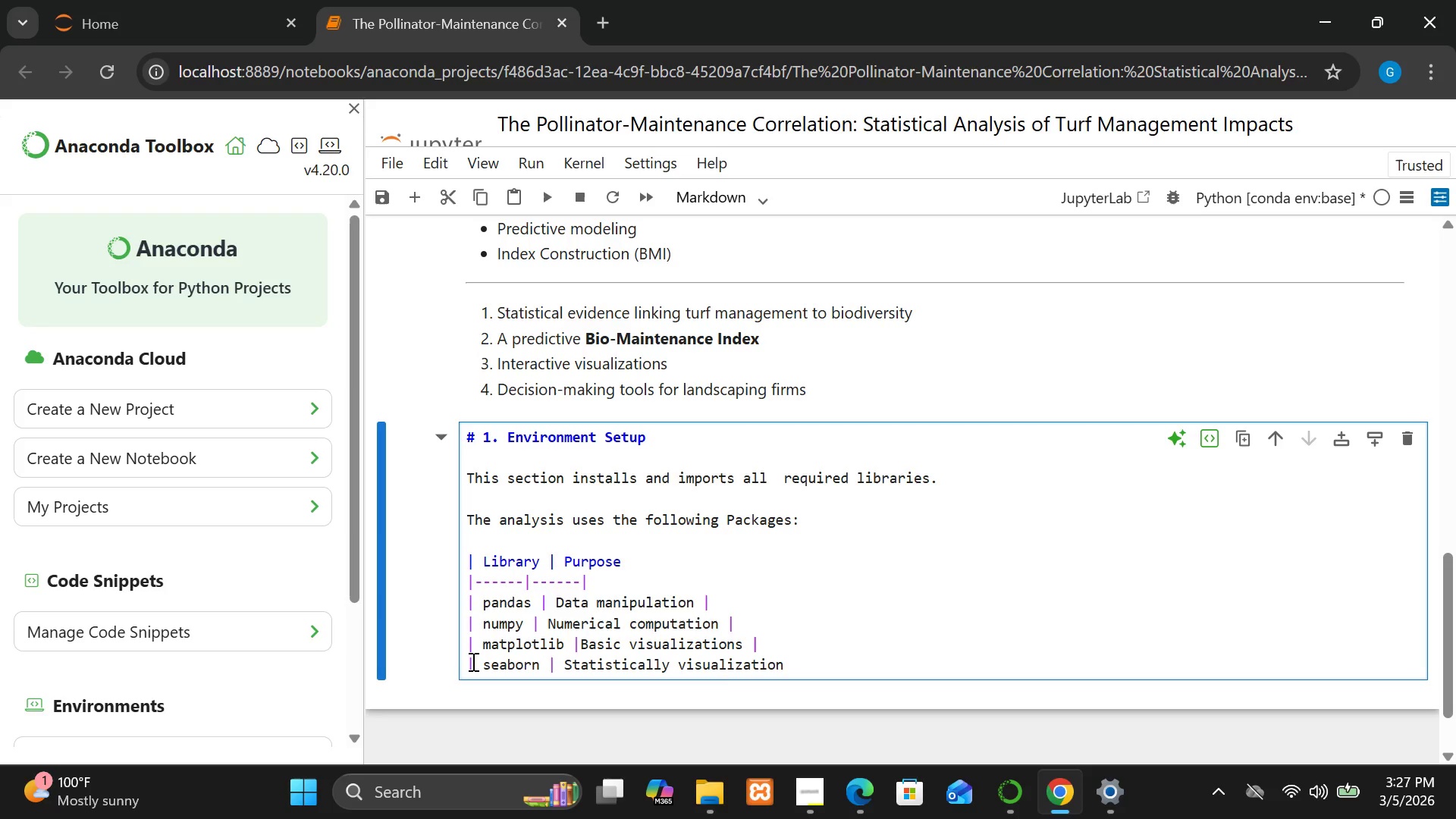 
key(Space)
 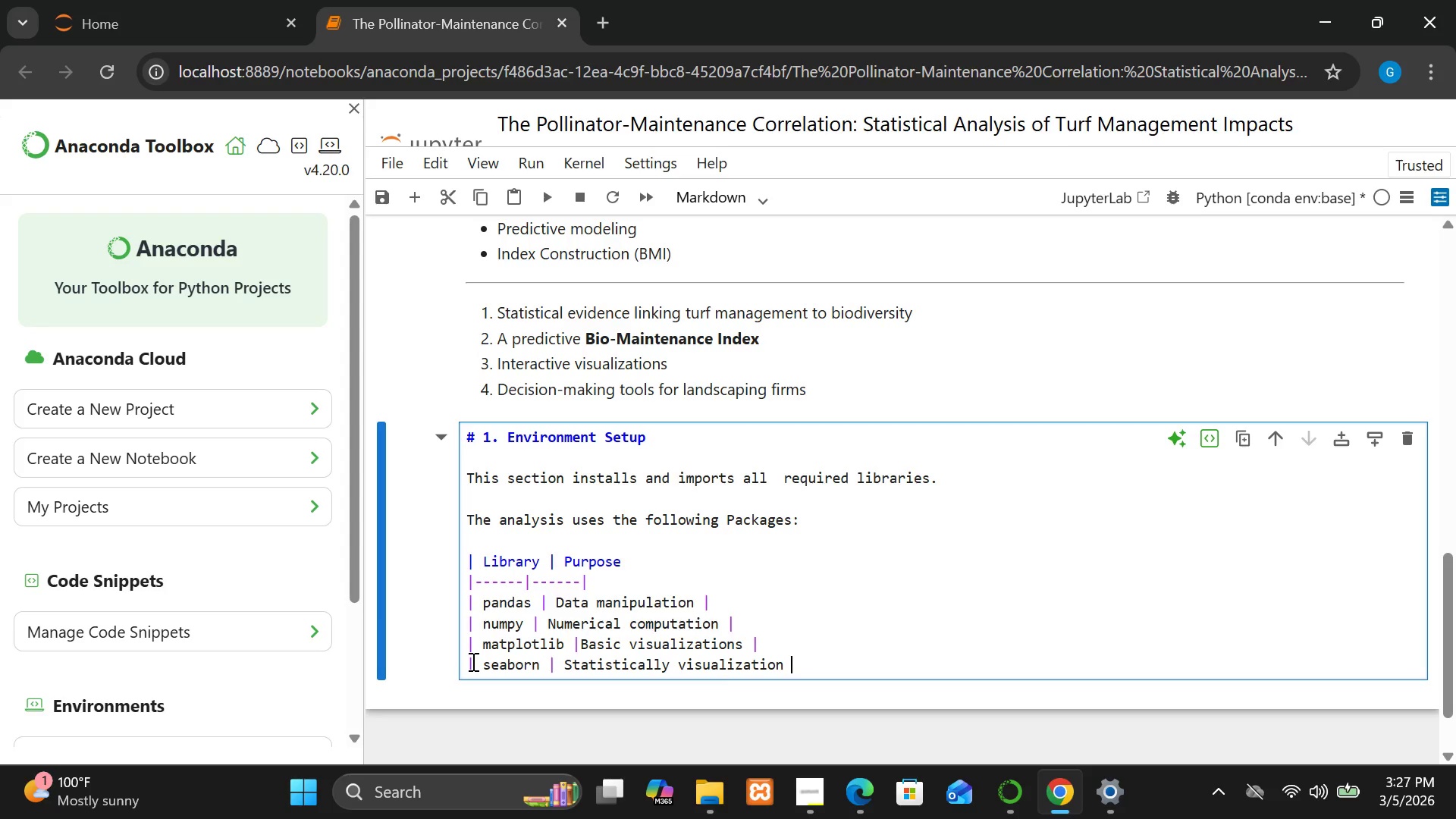 
key(Shift+Break)
 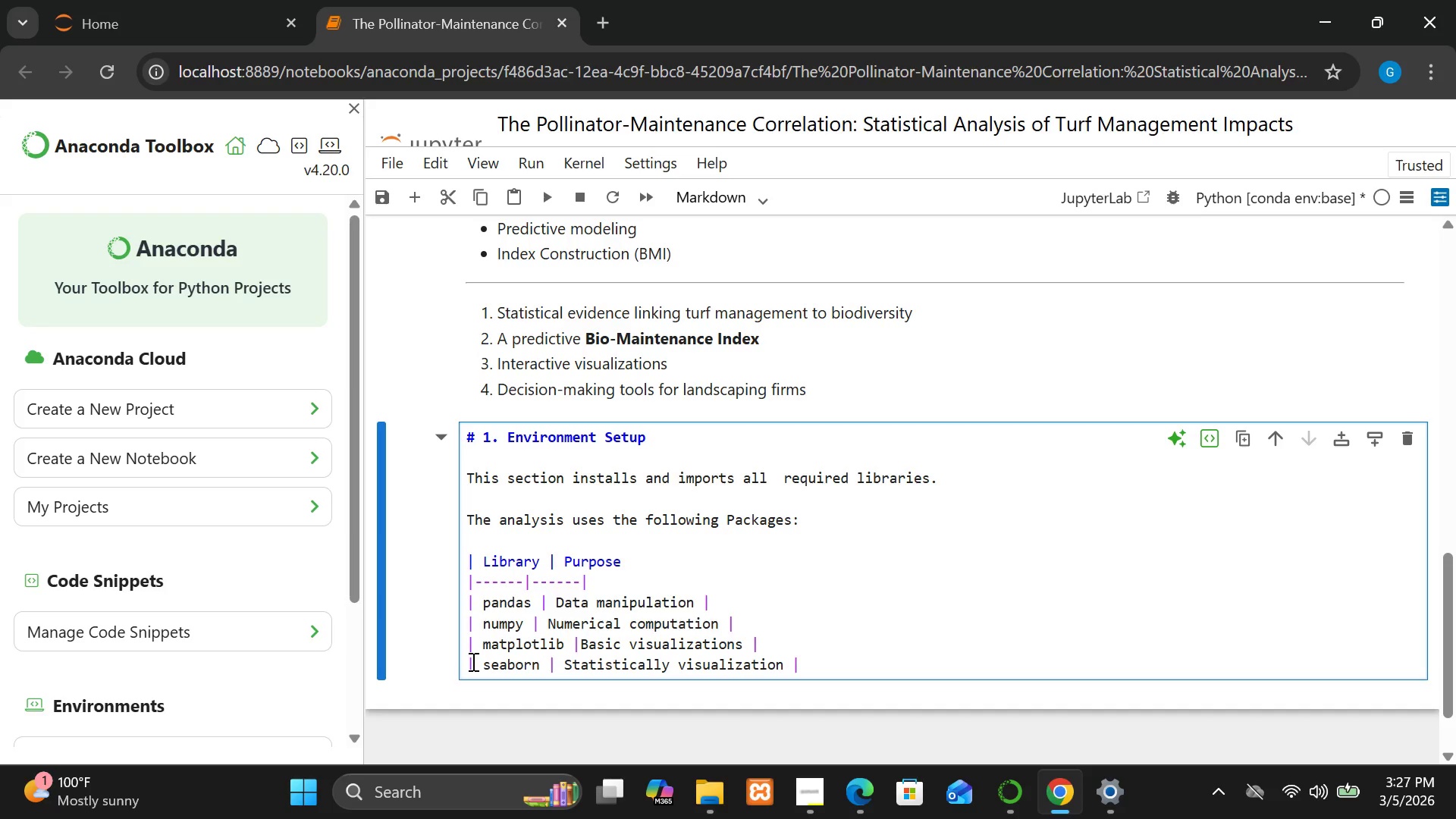 
key(Enter)
 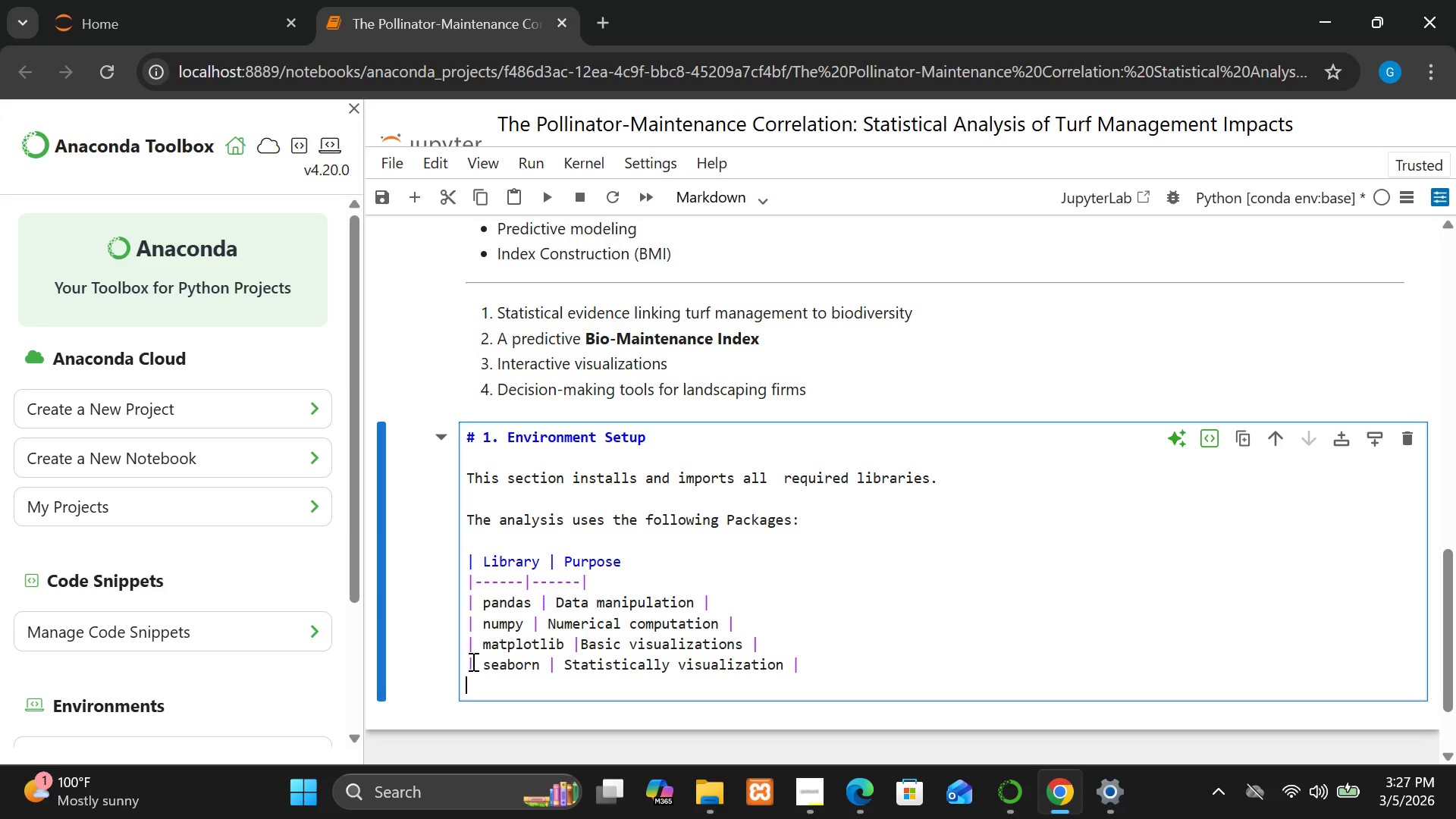 
type(sklearn [Break]  M)
key(Backspace)
key(Backspace)
key(Backspace)
key(Backspace)
type([Break] Machine la)
key(Backspace)
type(earning tools)
 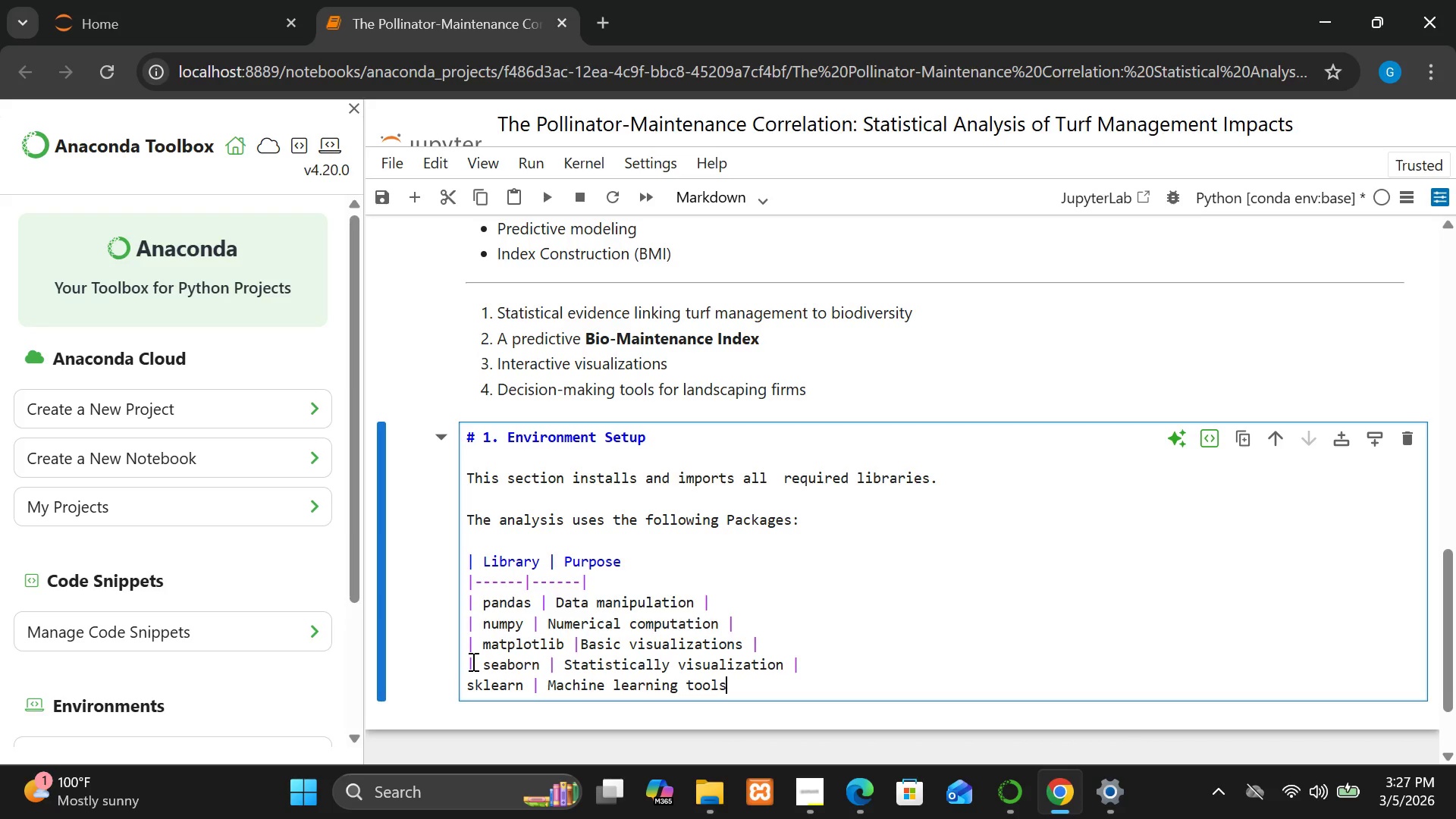 
key(Backspace)
key(Backspace)
key(Backspace)
key(Backspace)
key(Backspace)
type(models)
 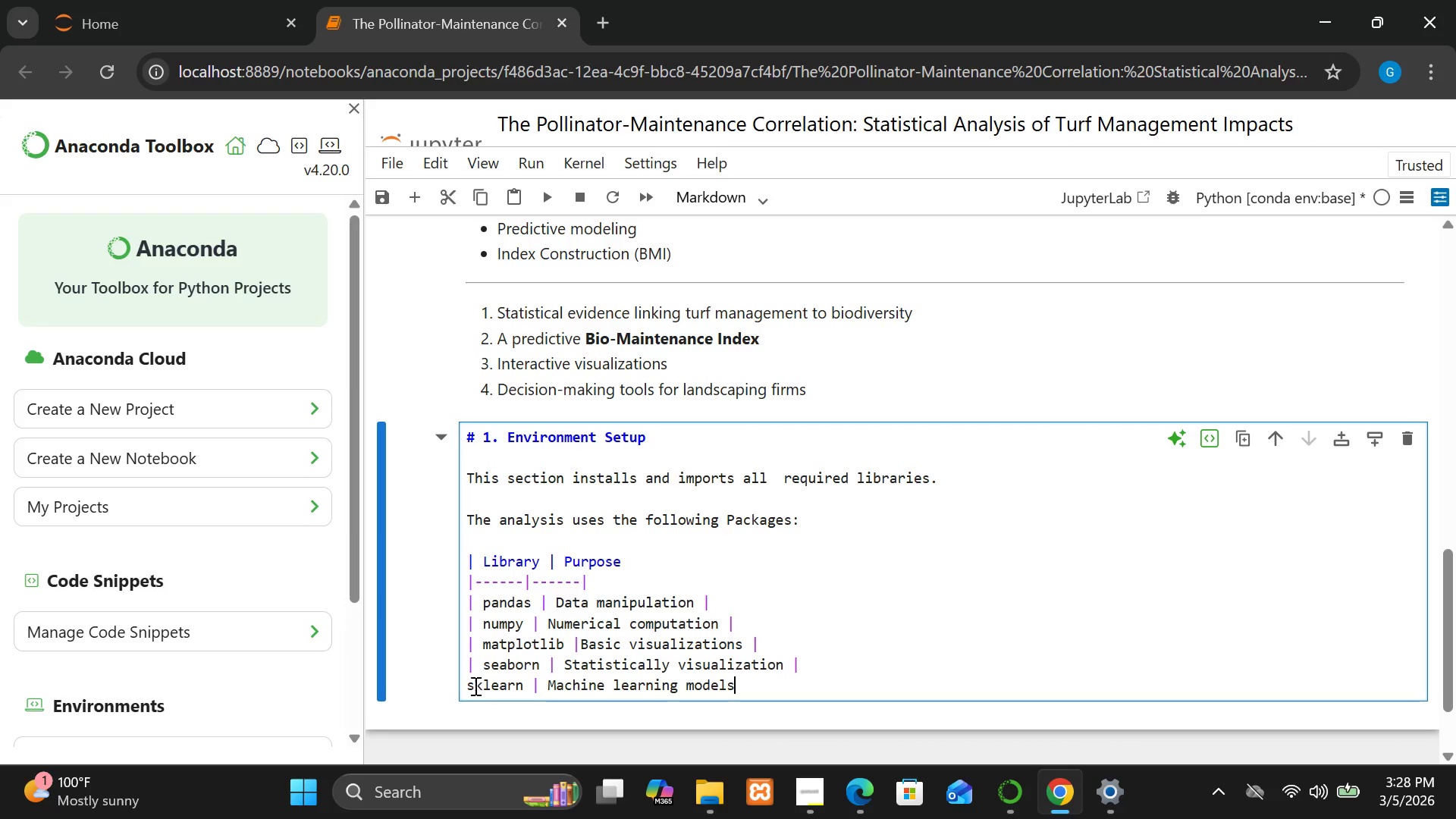 
left_click([465, 686])
 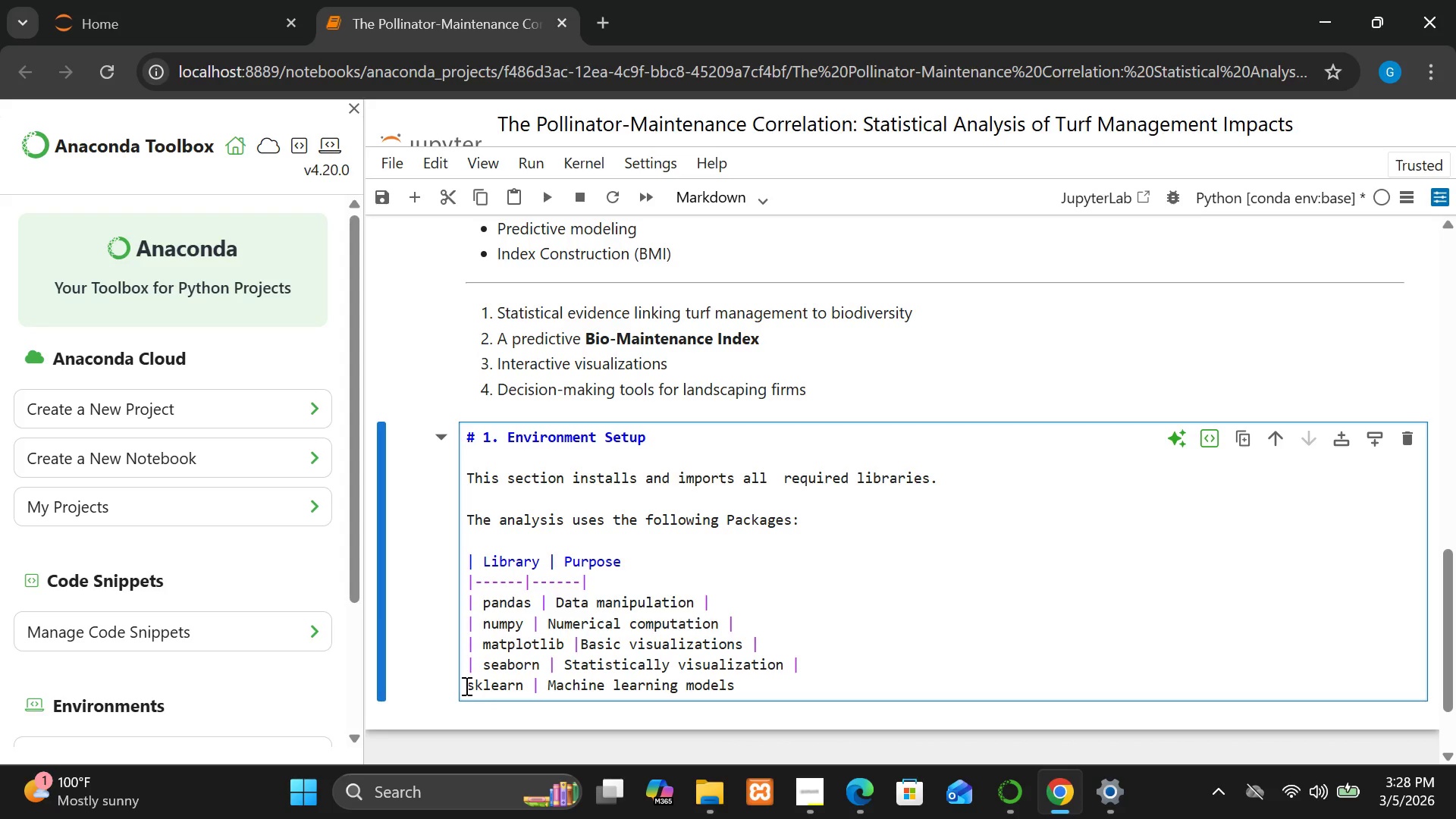 
key(Shift+Break)
 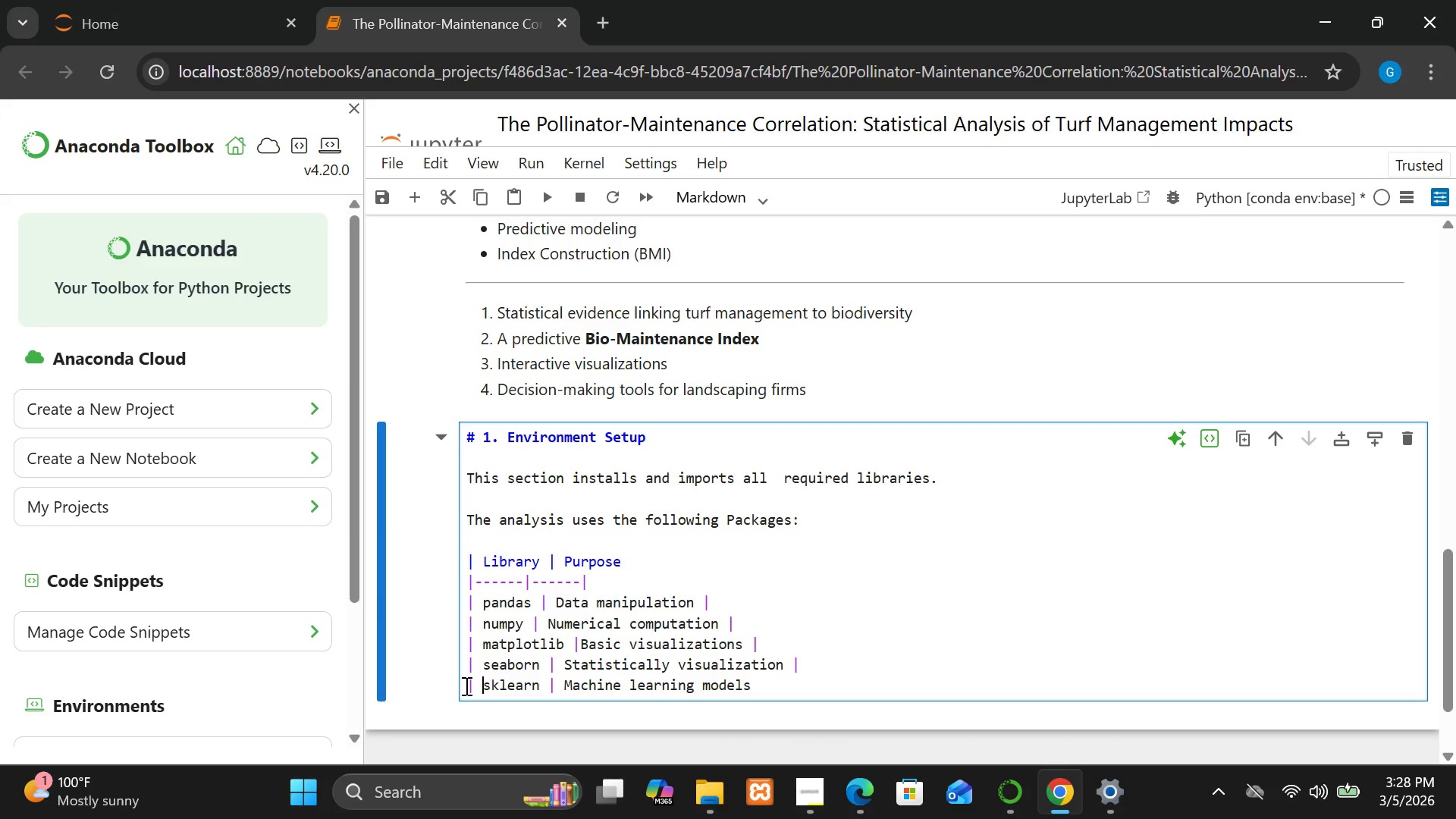 
key(Space)
 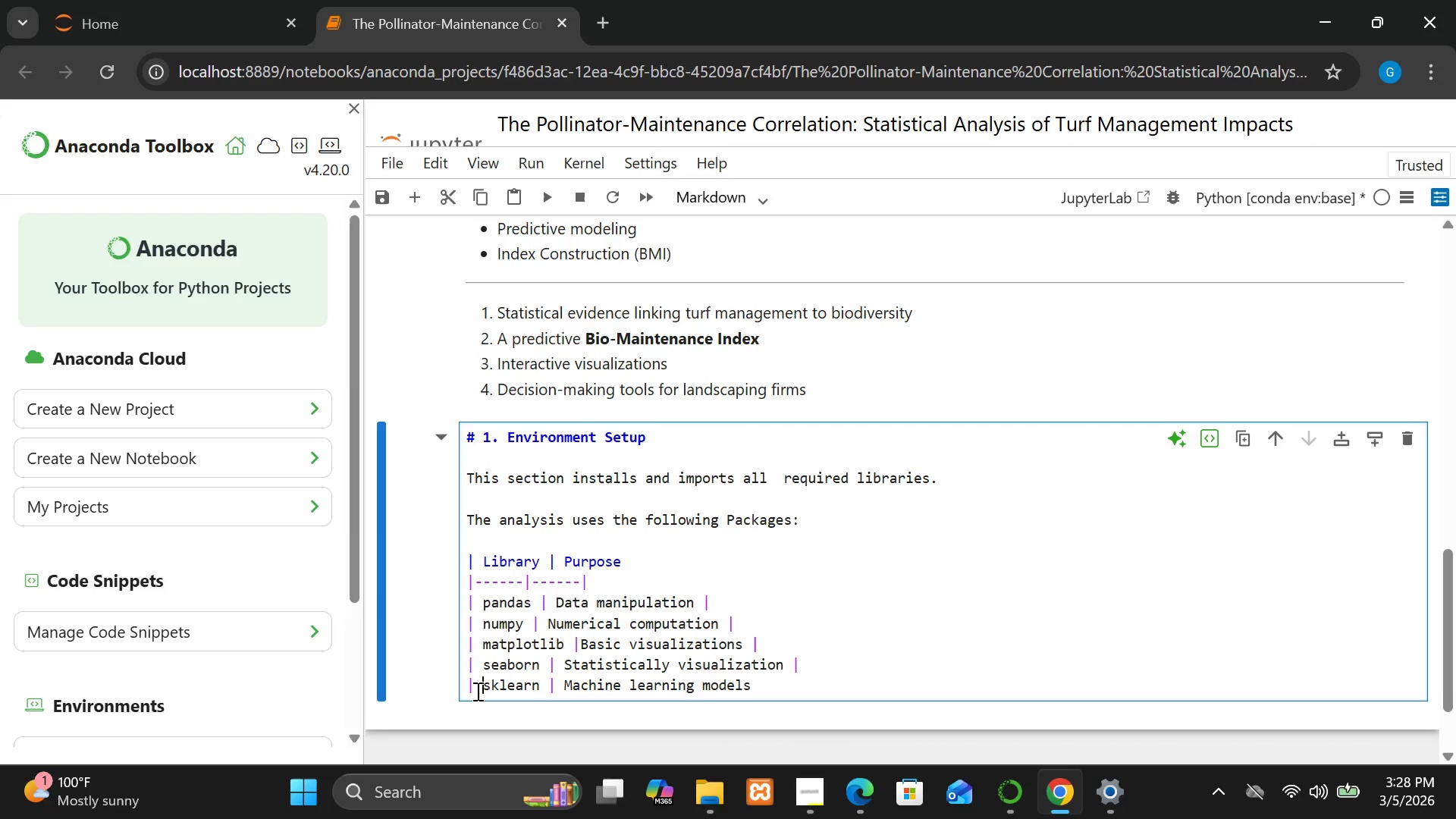 
key(Backspace)
 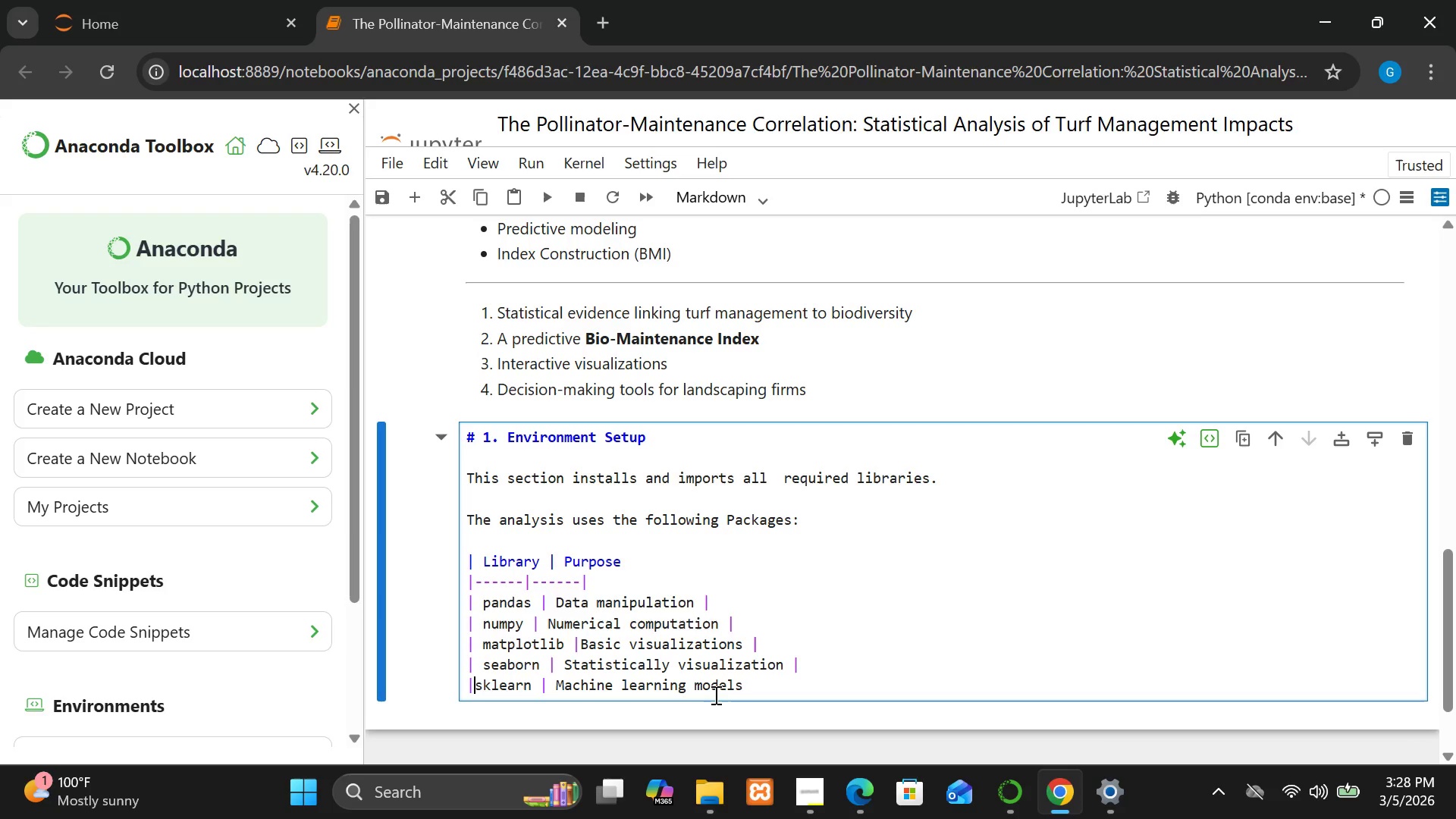 
key(Backspace)
 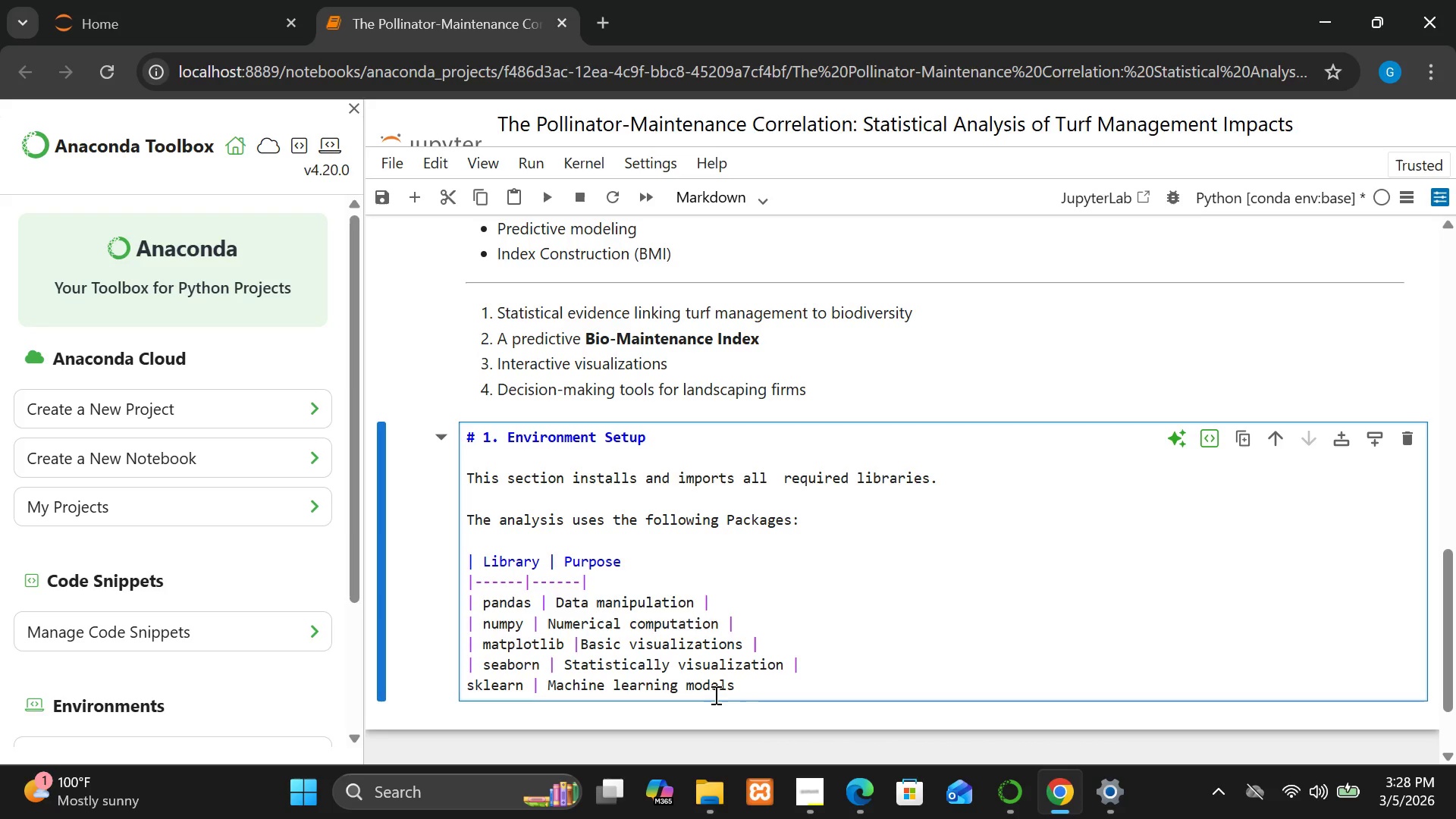 
key(Shift+Break)
 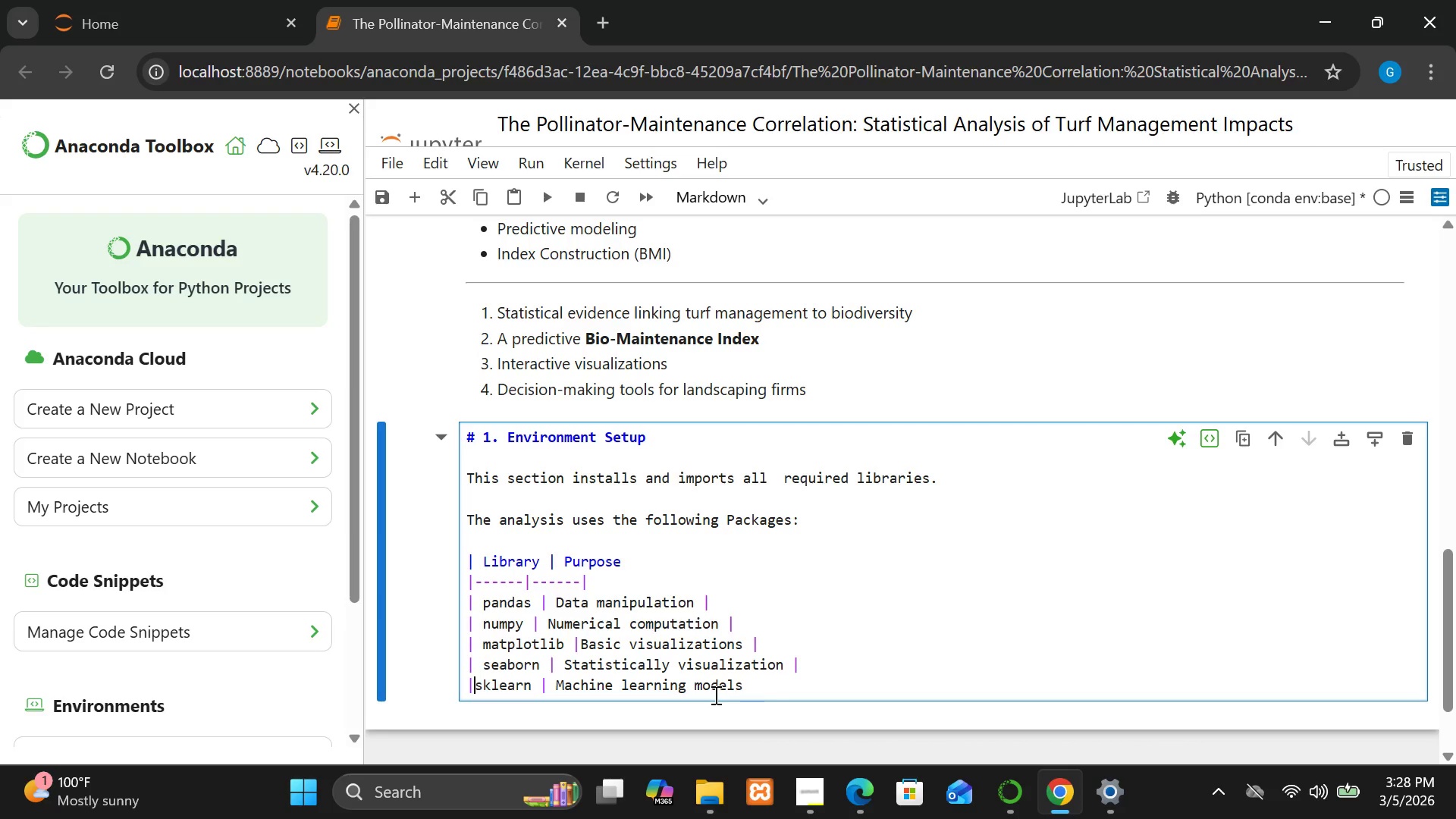 
key(Space)
 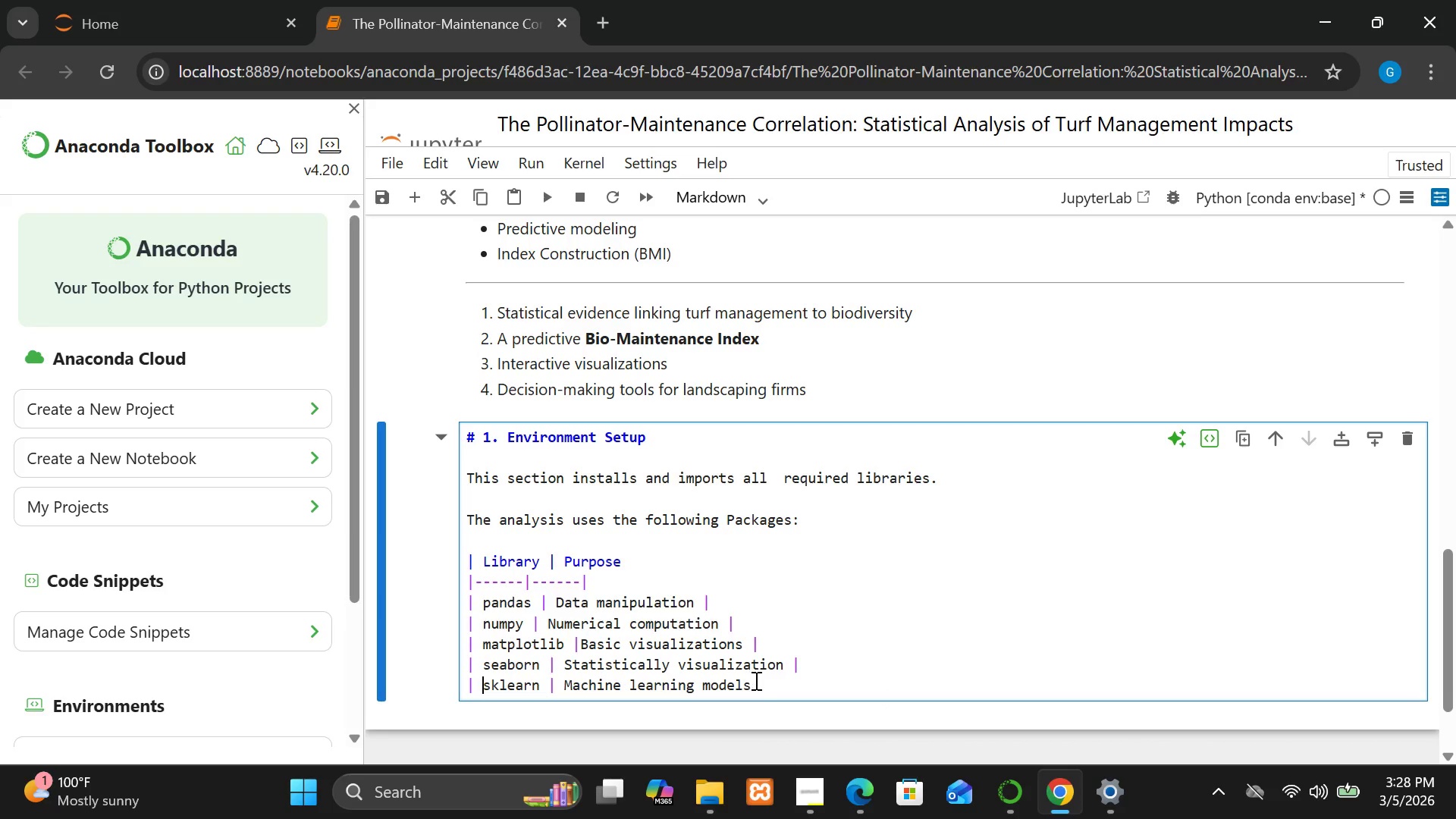 
left_click([758, 682])
 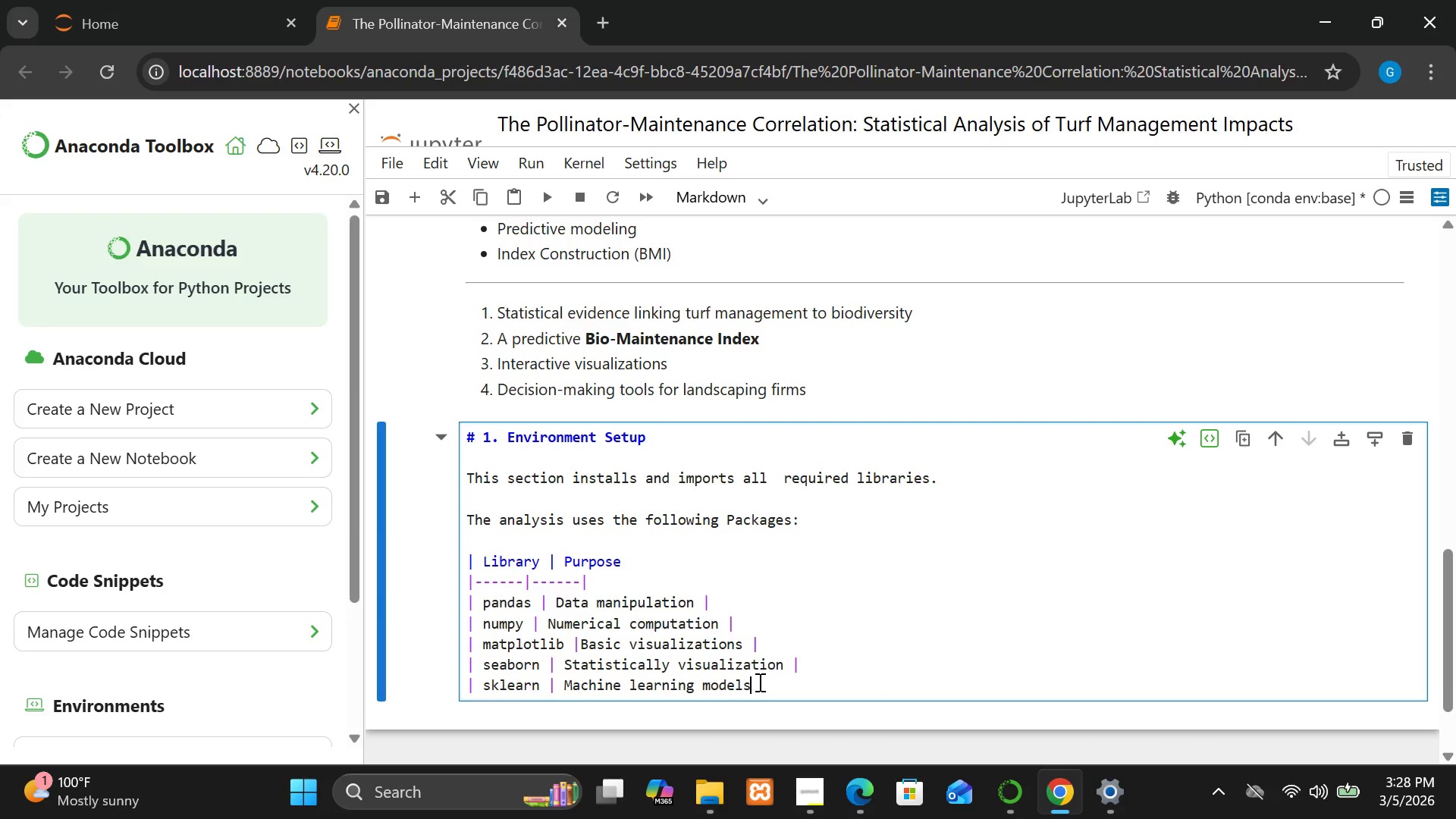 
key(Space)
 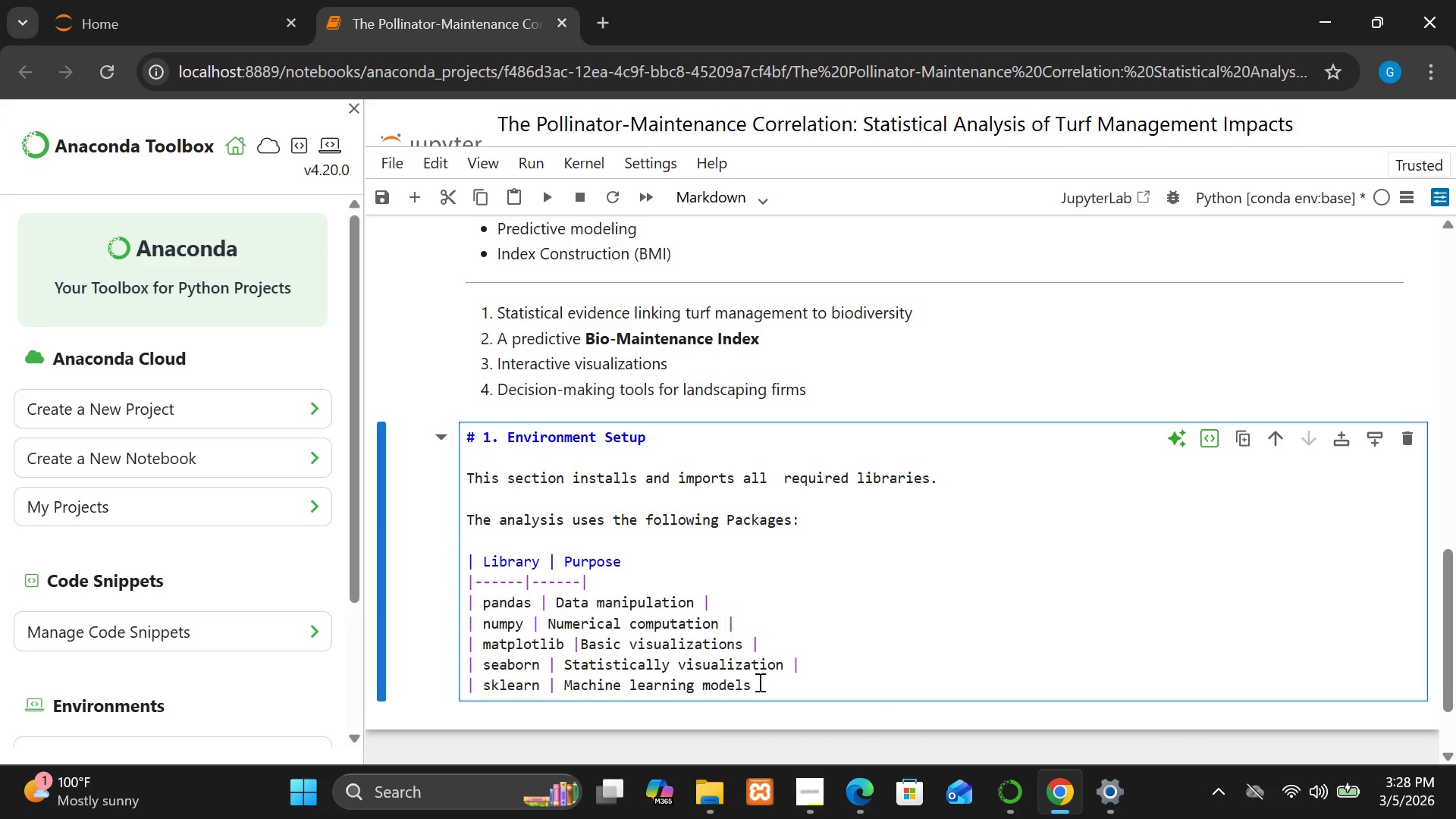 
key(Shift+Break)
 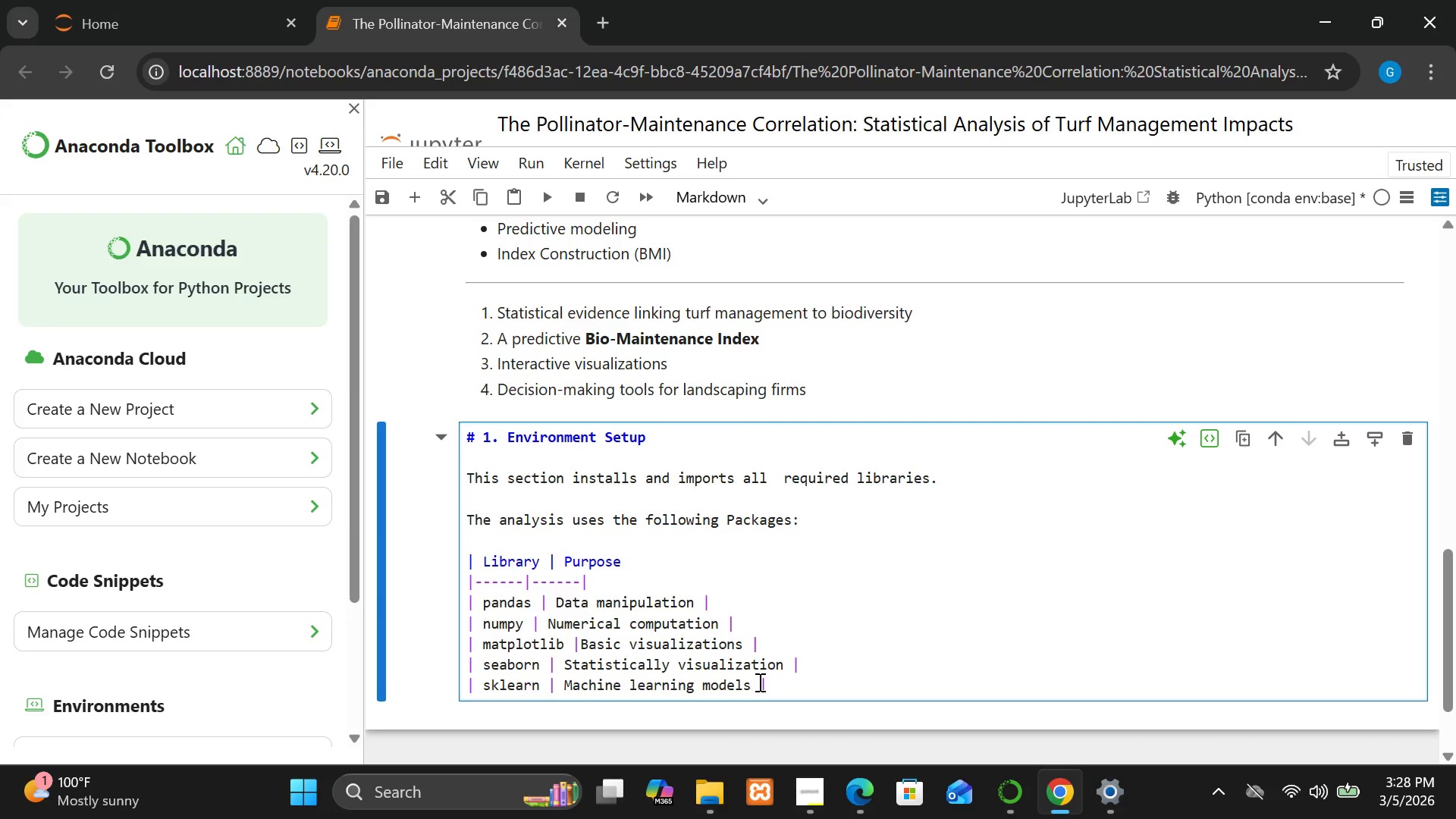 
key(Enter)
 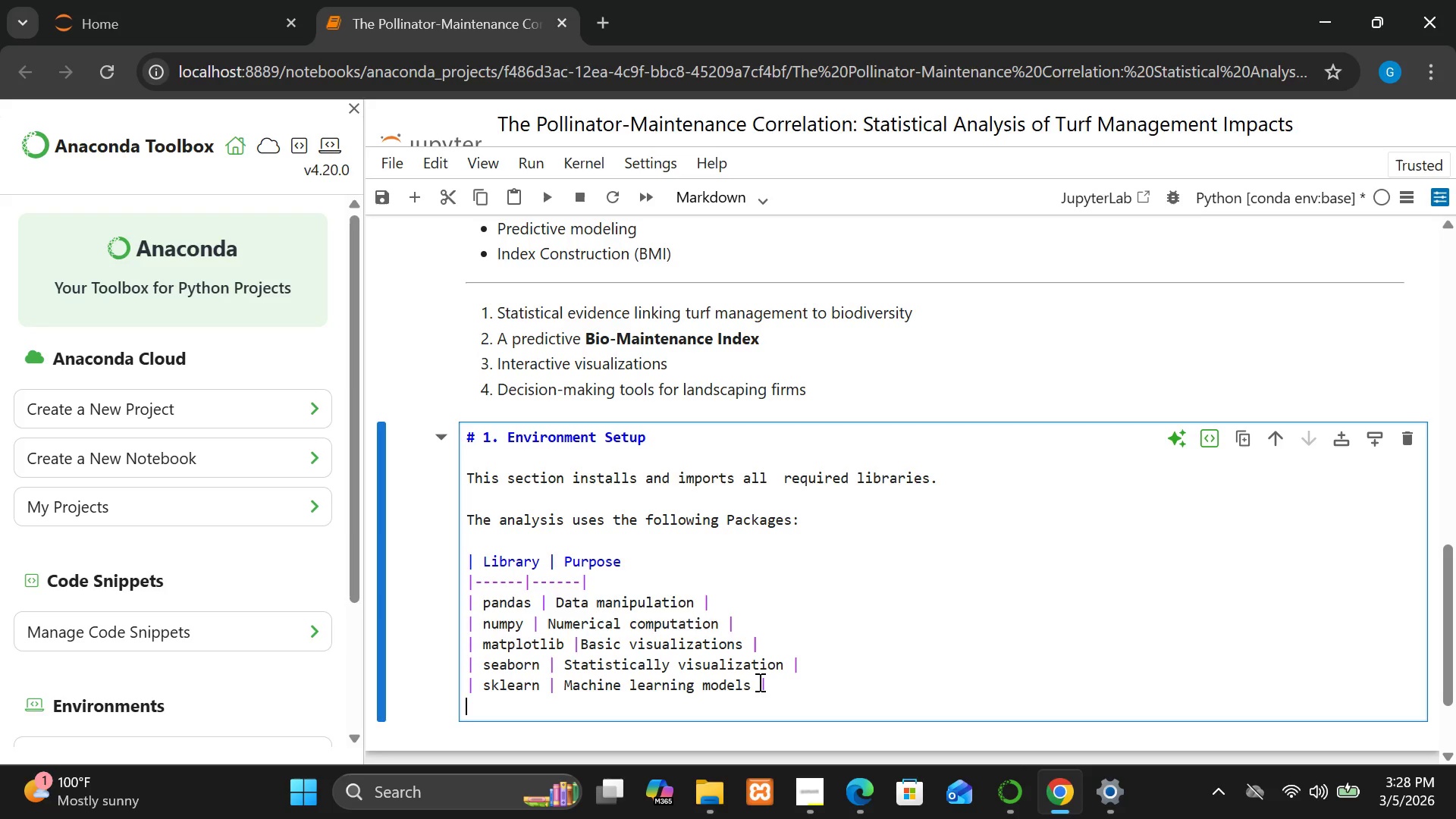 
wait(6.48)
 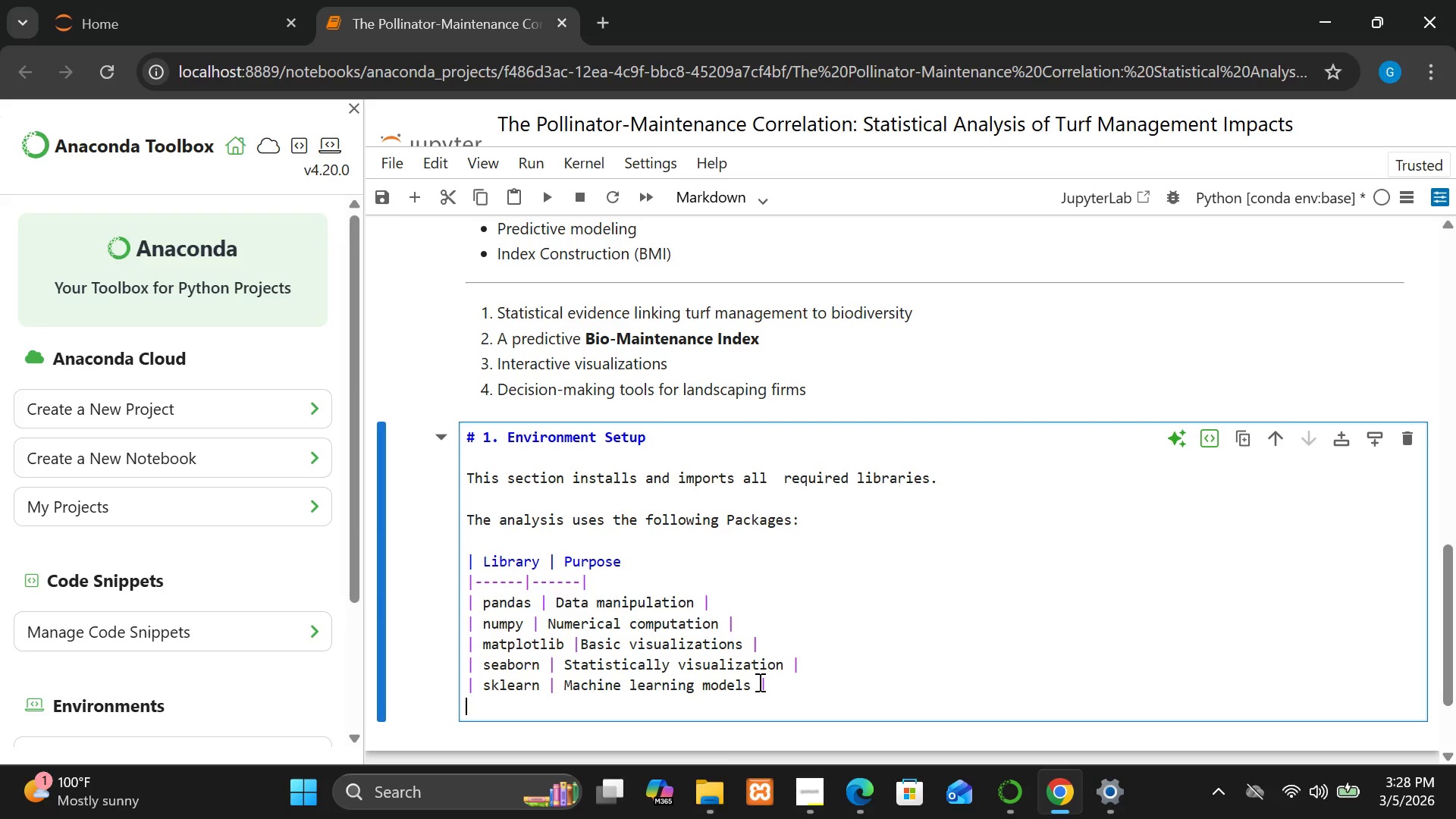 
key(S)
 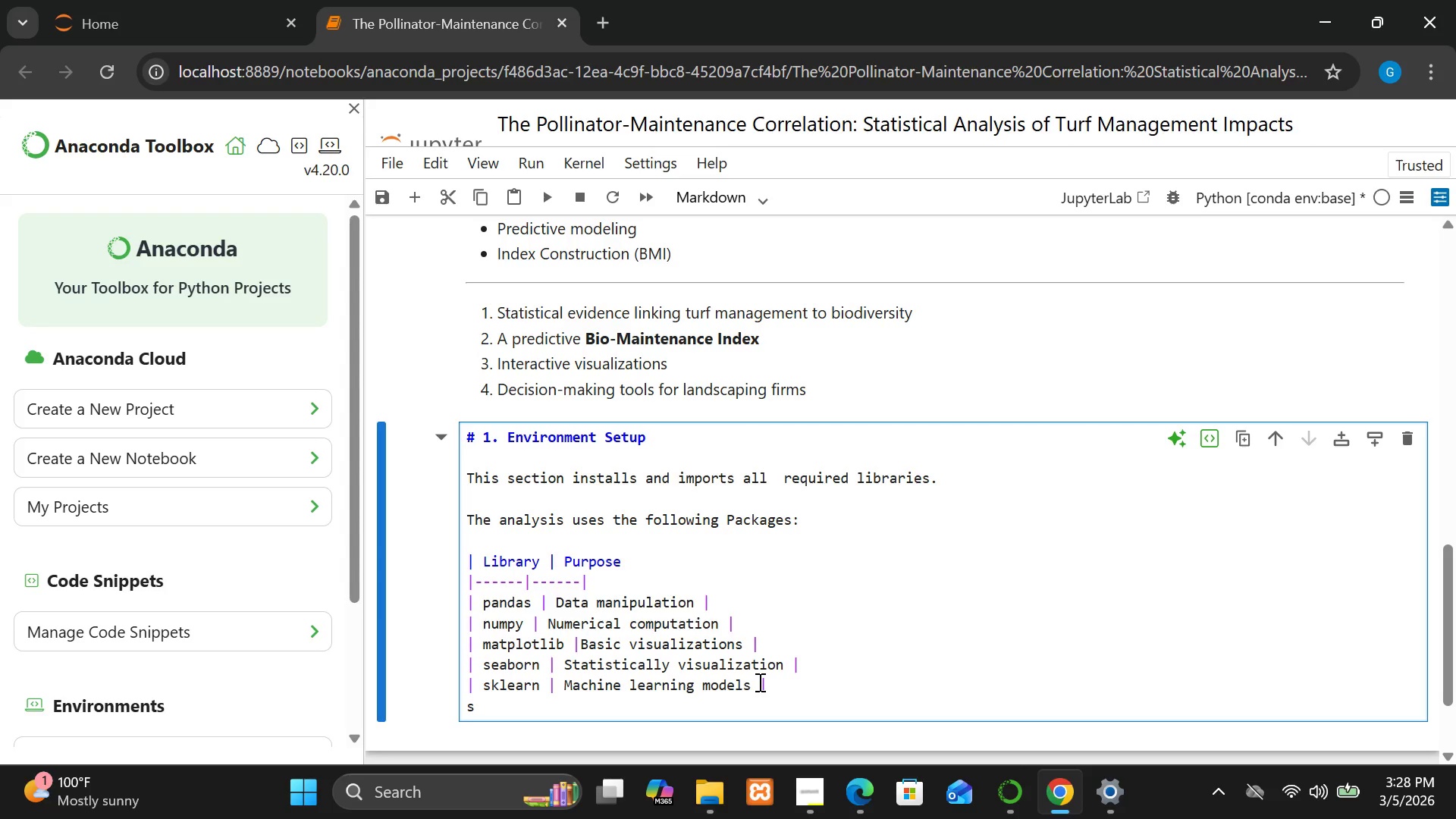 
key(Backspace)
 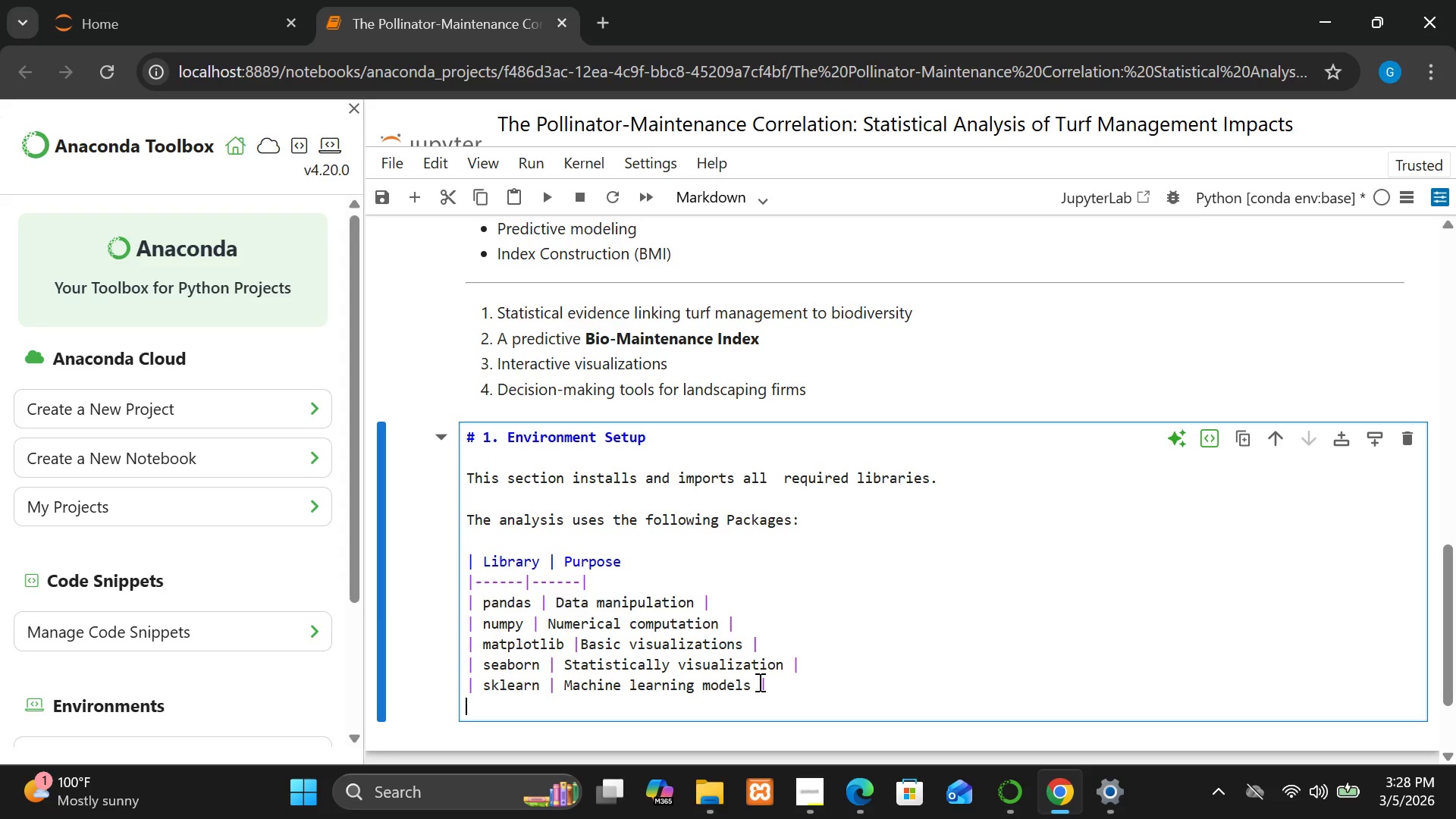 
key(Shift+Break)
 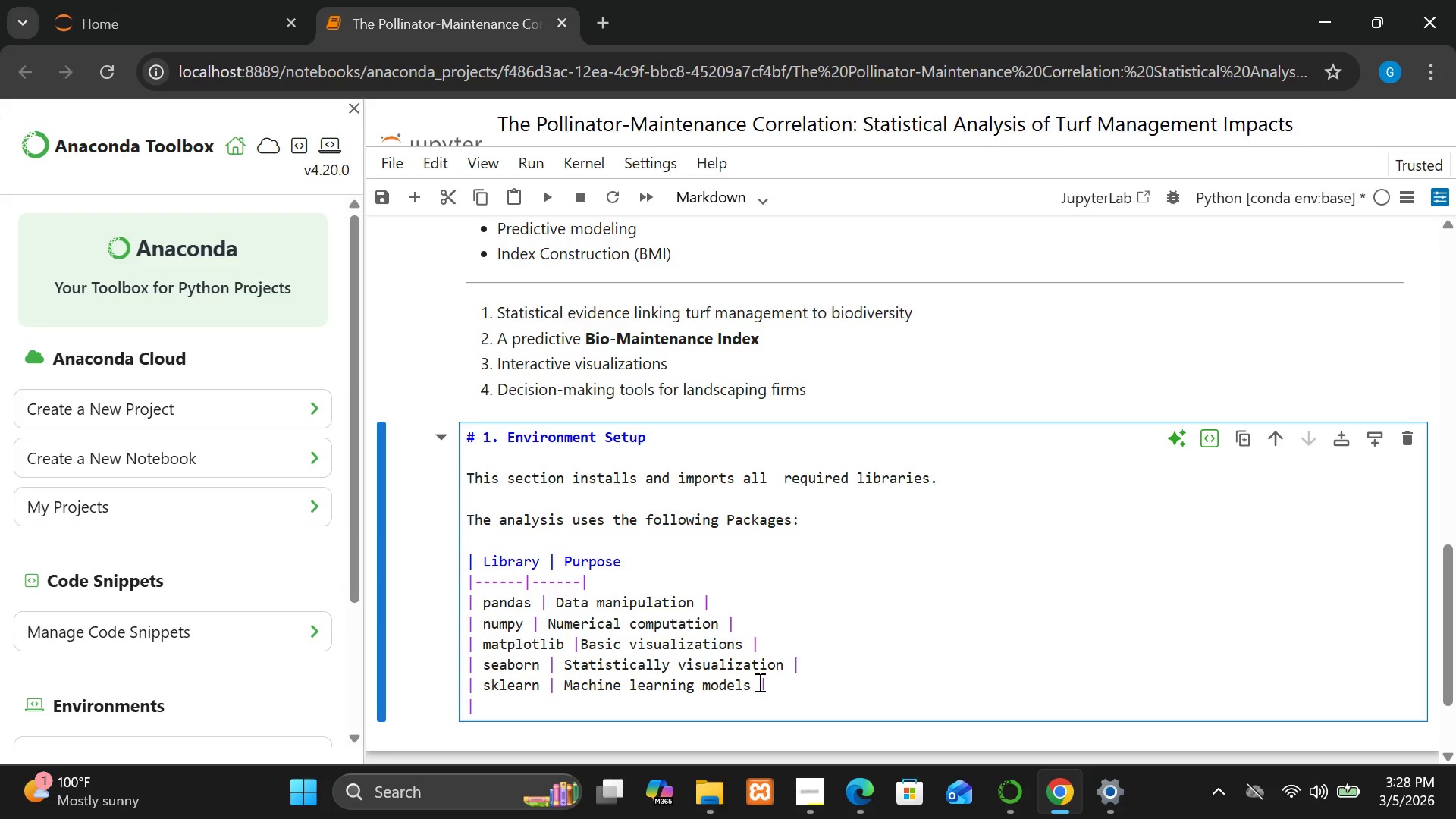 
wait(5.58)
 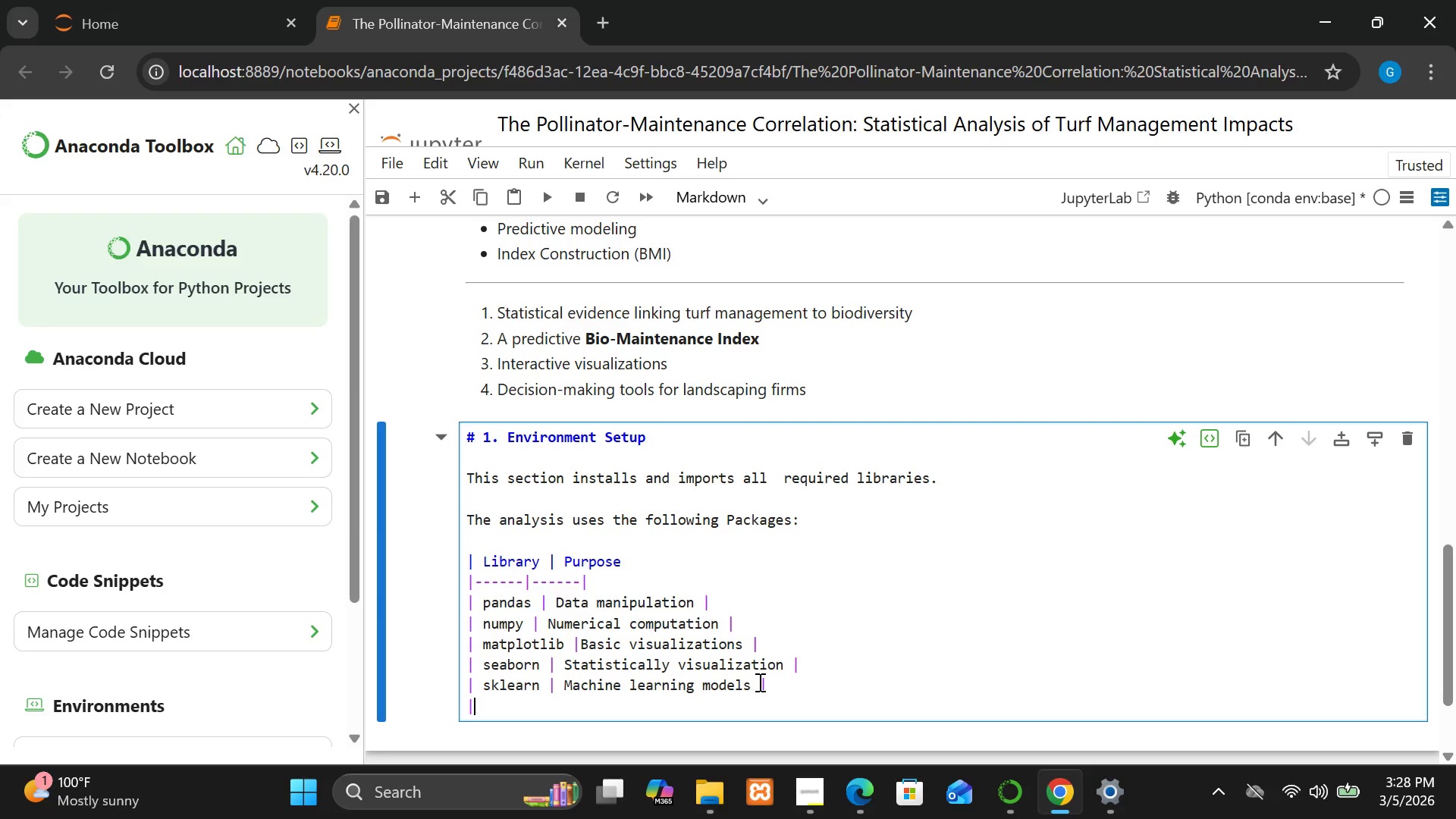 
type( statsmodels [Break] Satistically )
 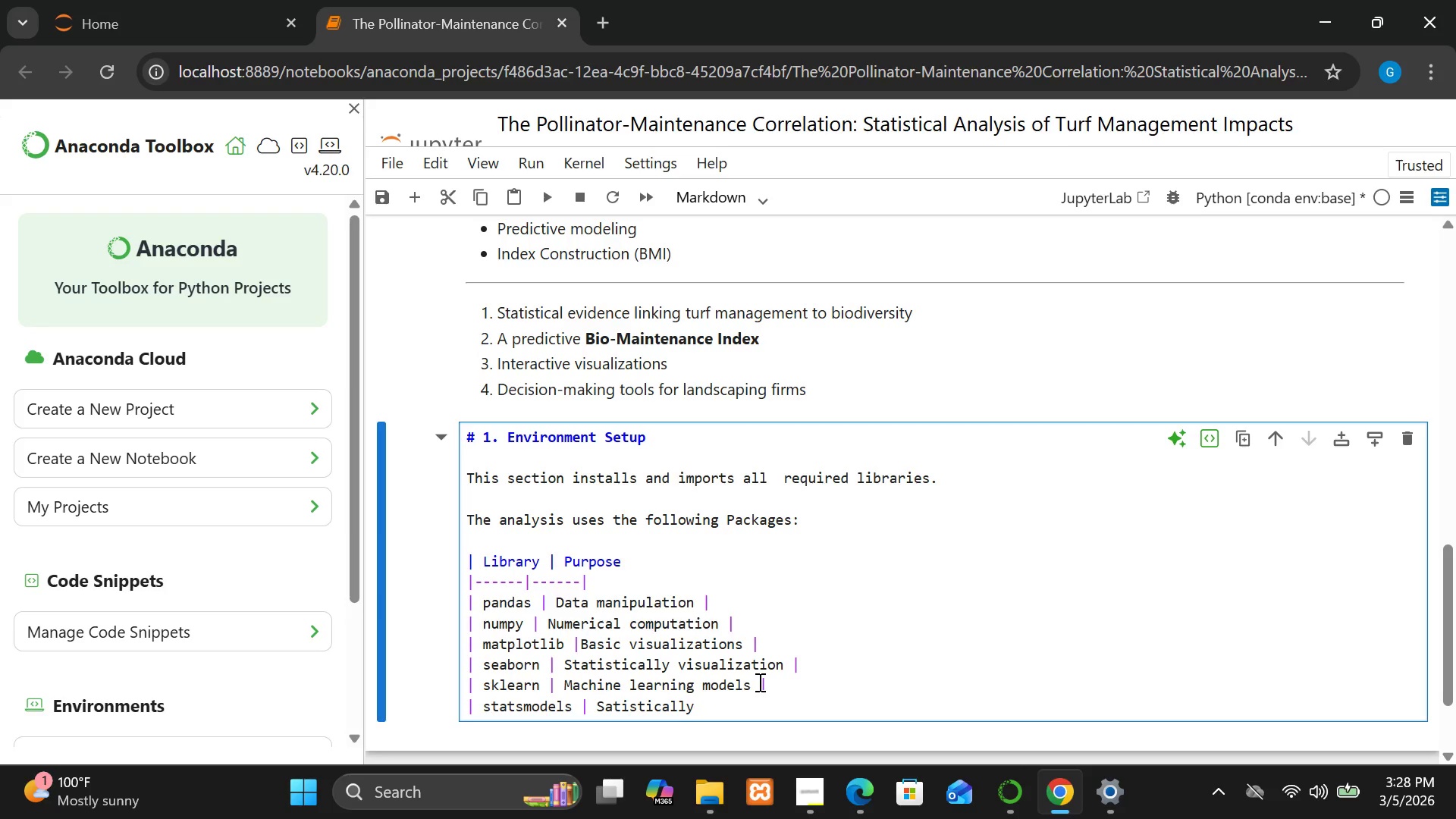 
key(Backspace)
key(Backspace)
key(Backspace)
type( regression and hypothesis ted)
key(Backspace)
type(sting )
 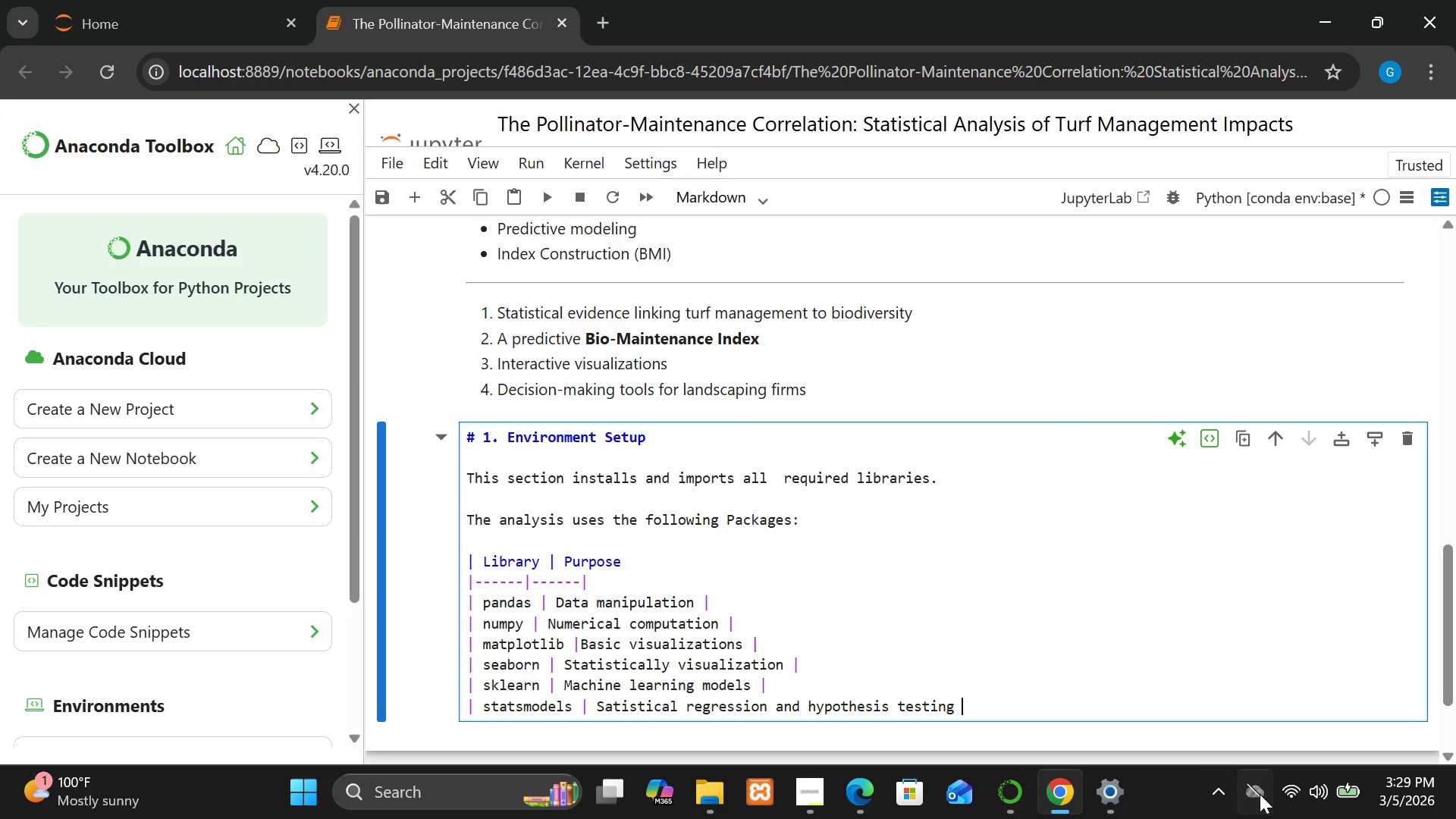 
left_click([1287, 794])
 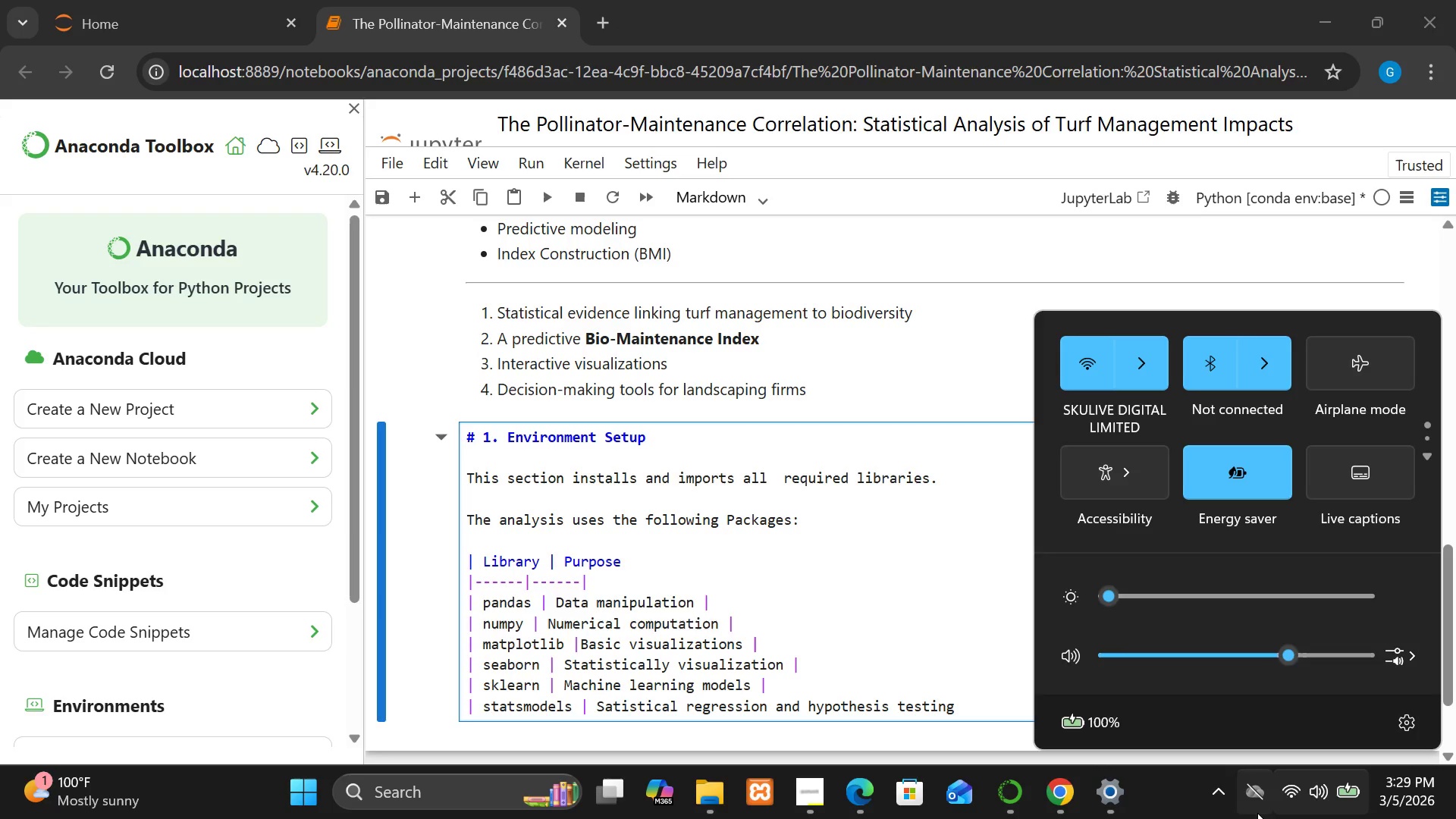 
left_click([1165, 800])
 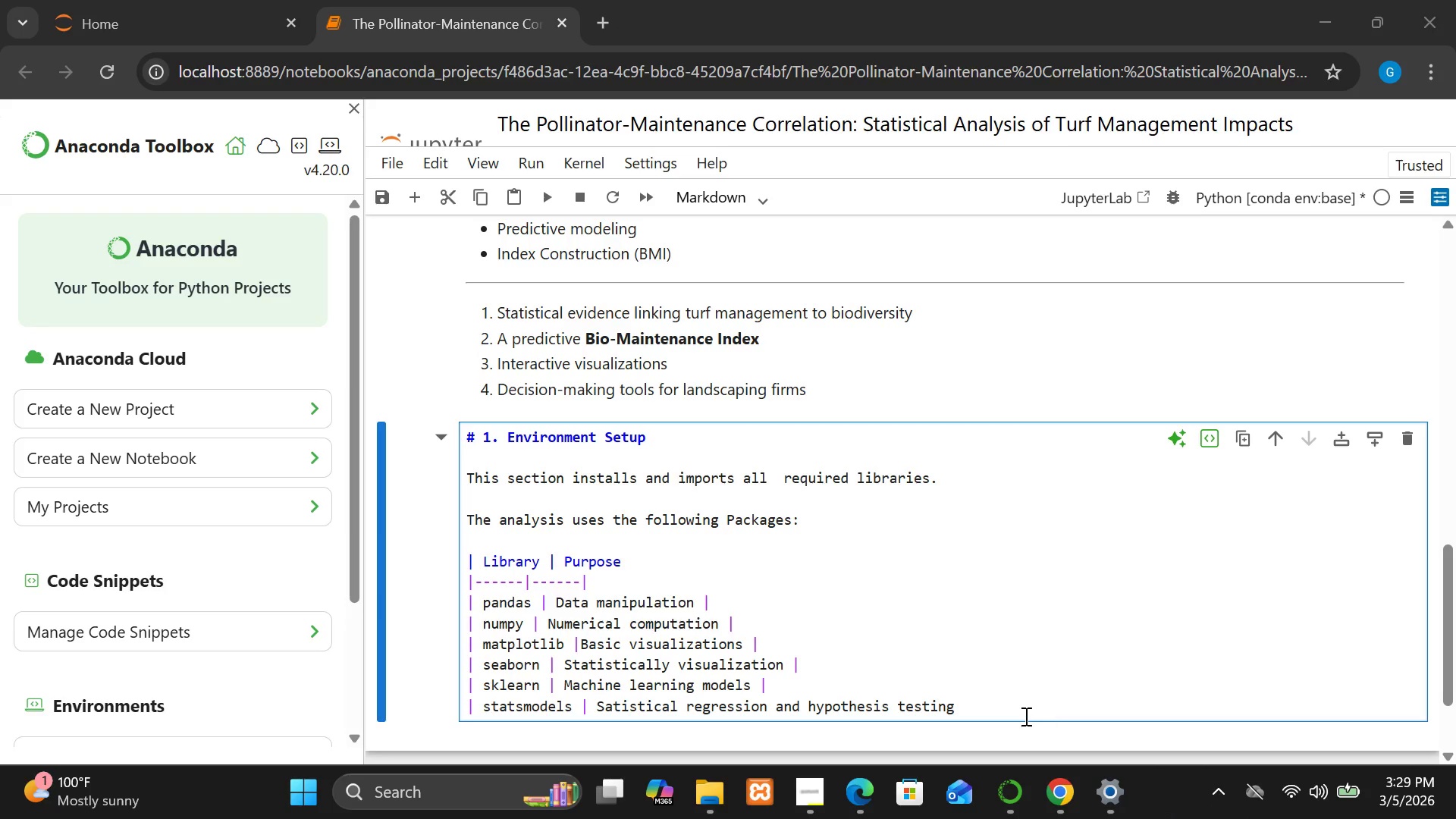 
left_click([1006, 711])
 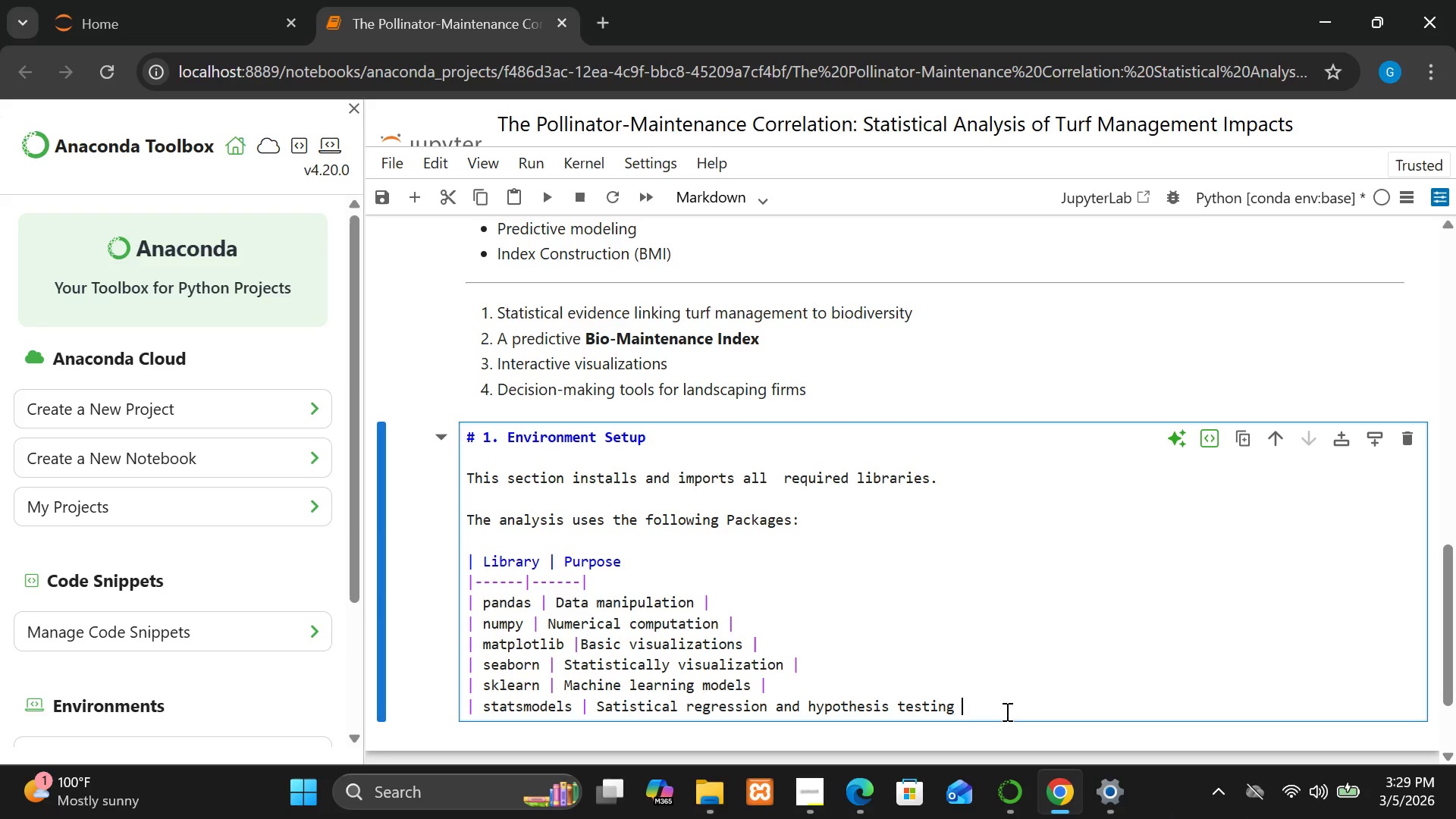 
key(Shift+ShiftLeft)
 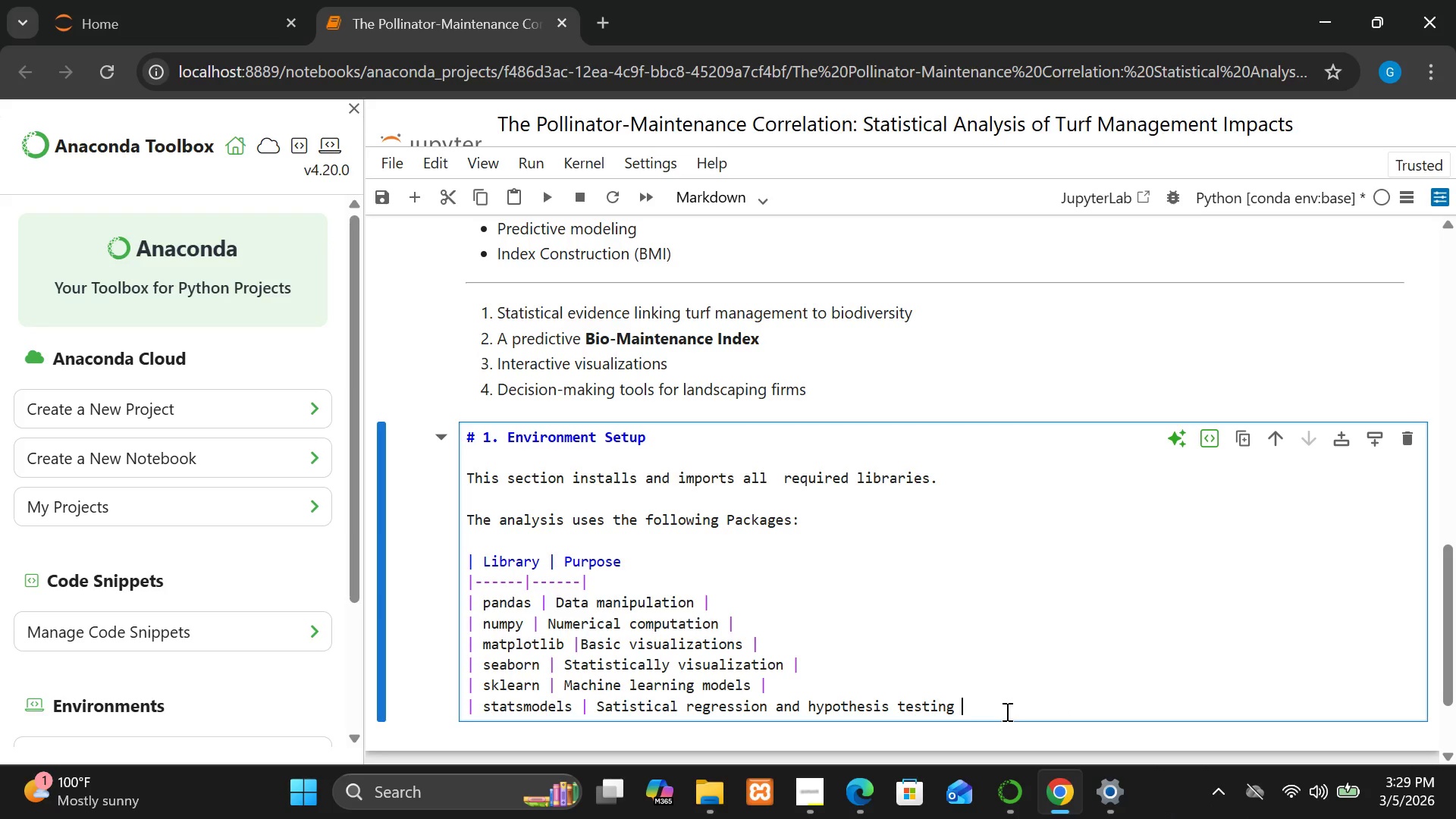 
key(Shift+Break)
 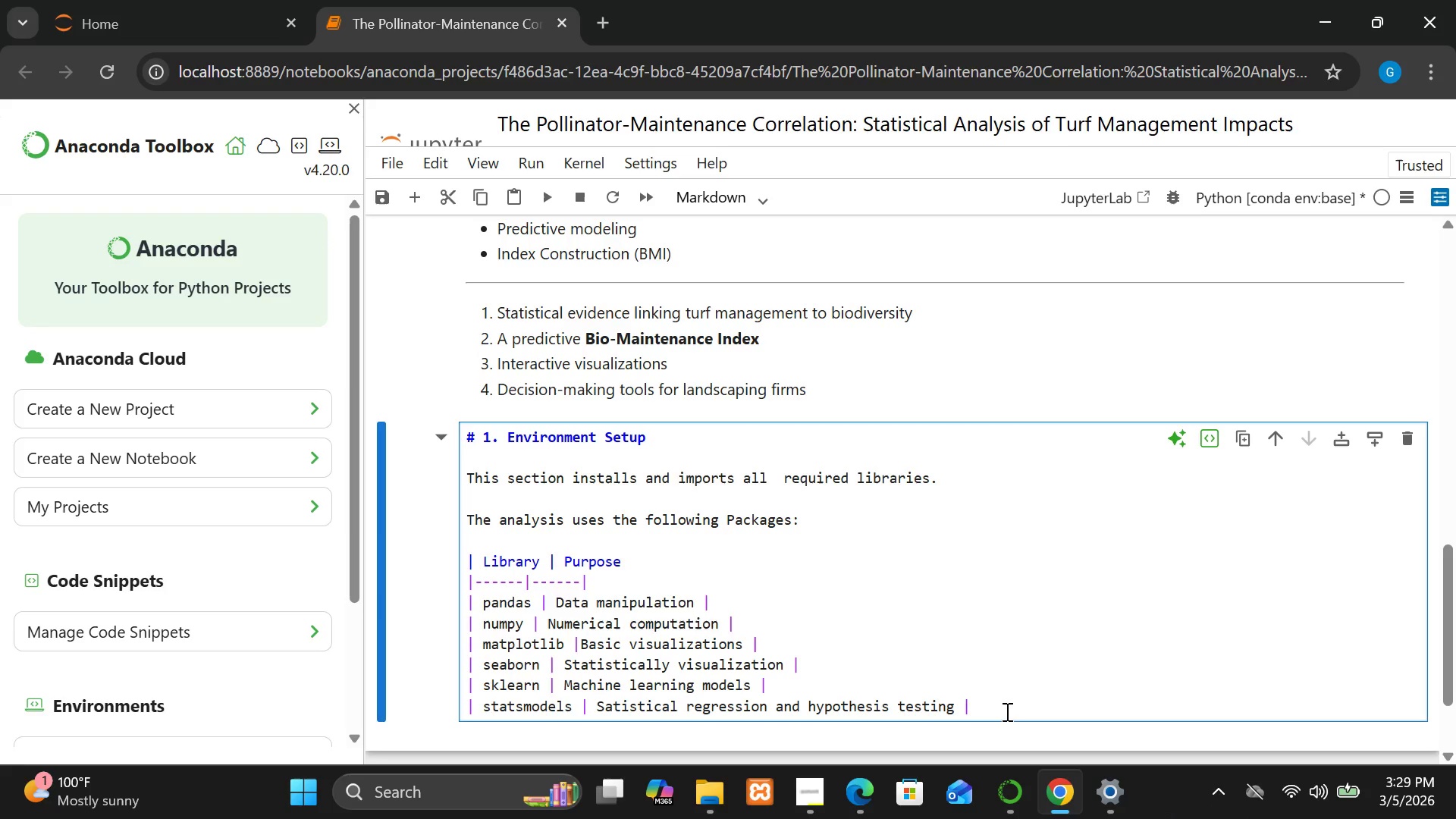 
key(Enter)
 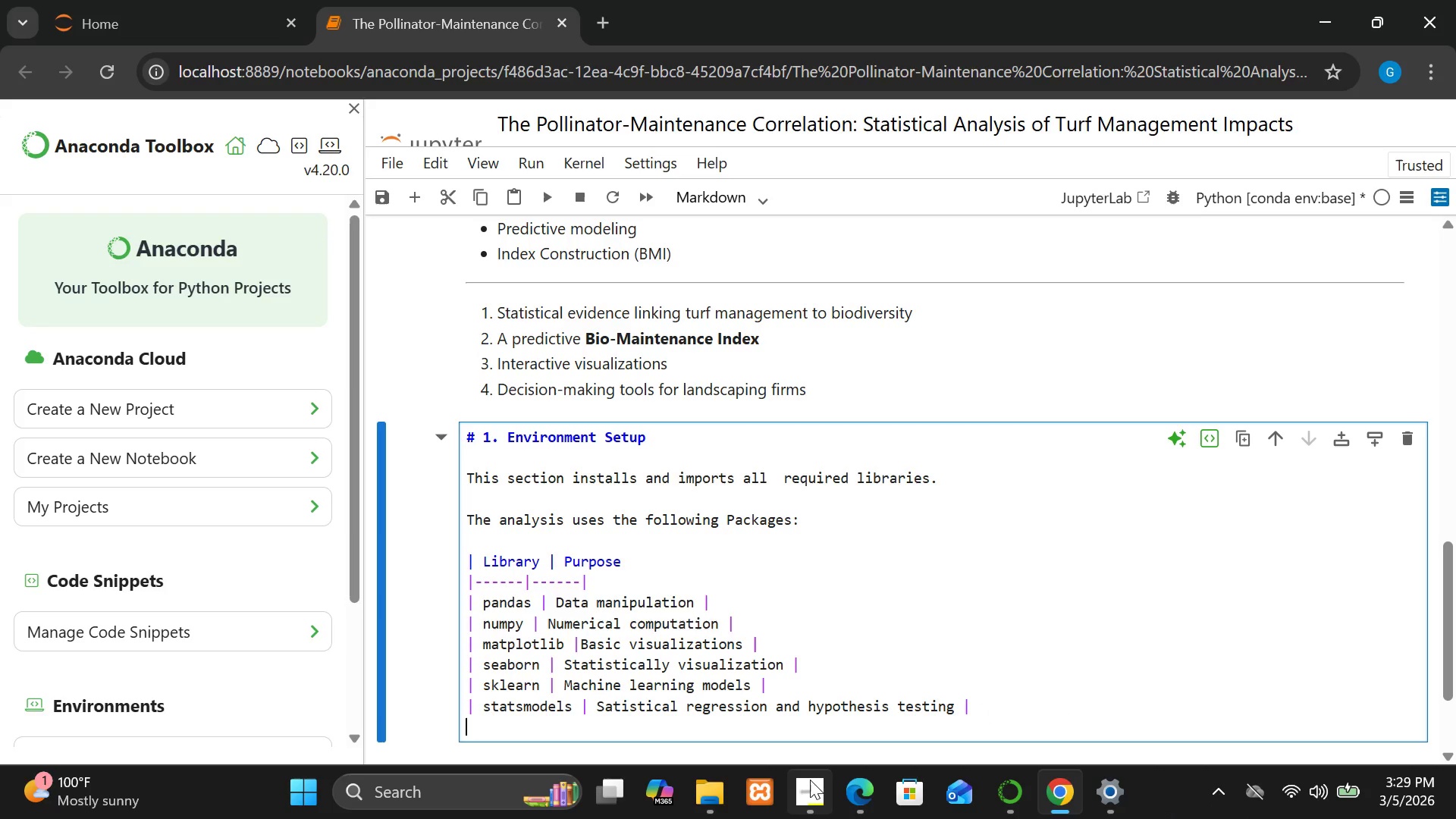 
left_click([807, 784])